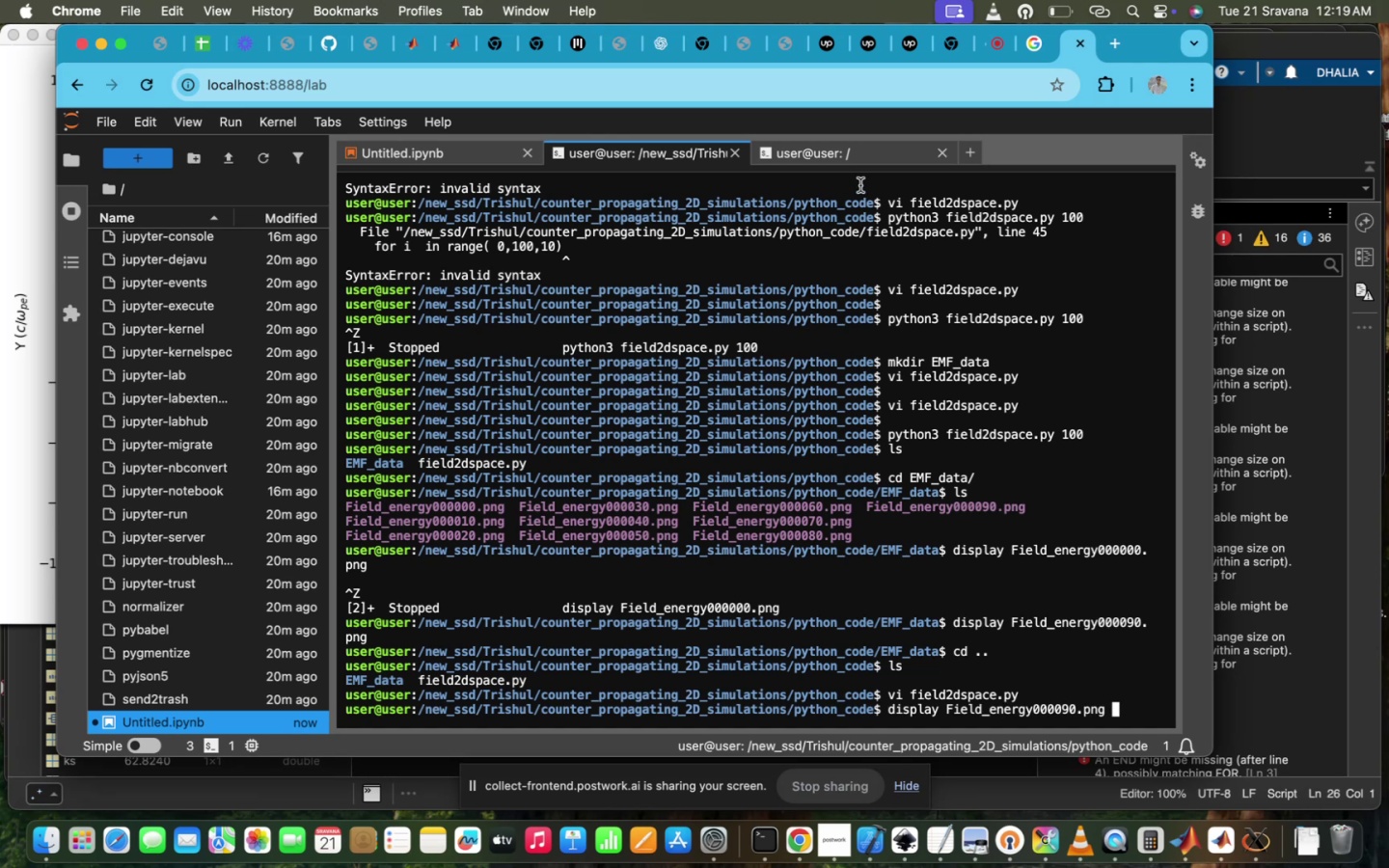 
left_click([883, 150])
 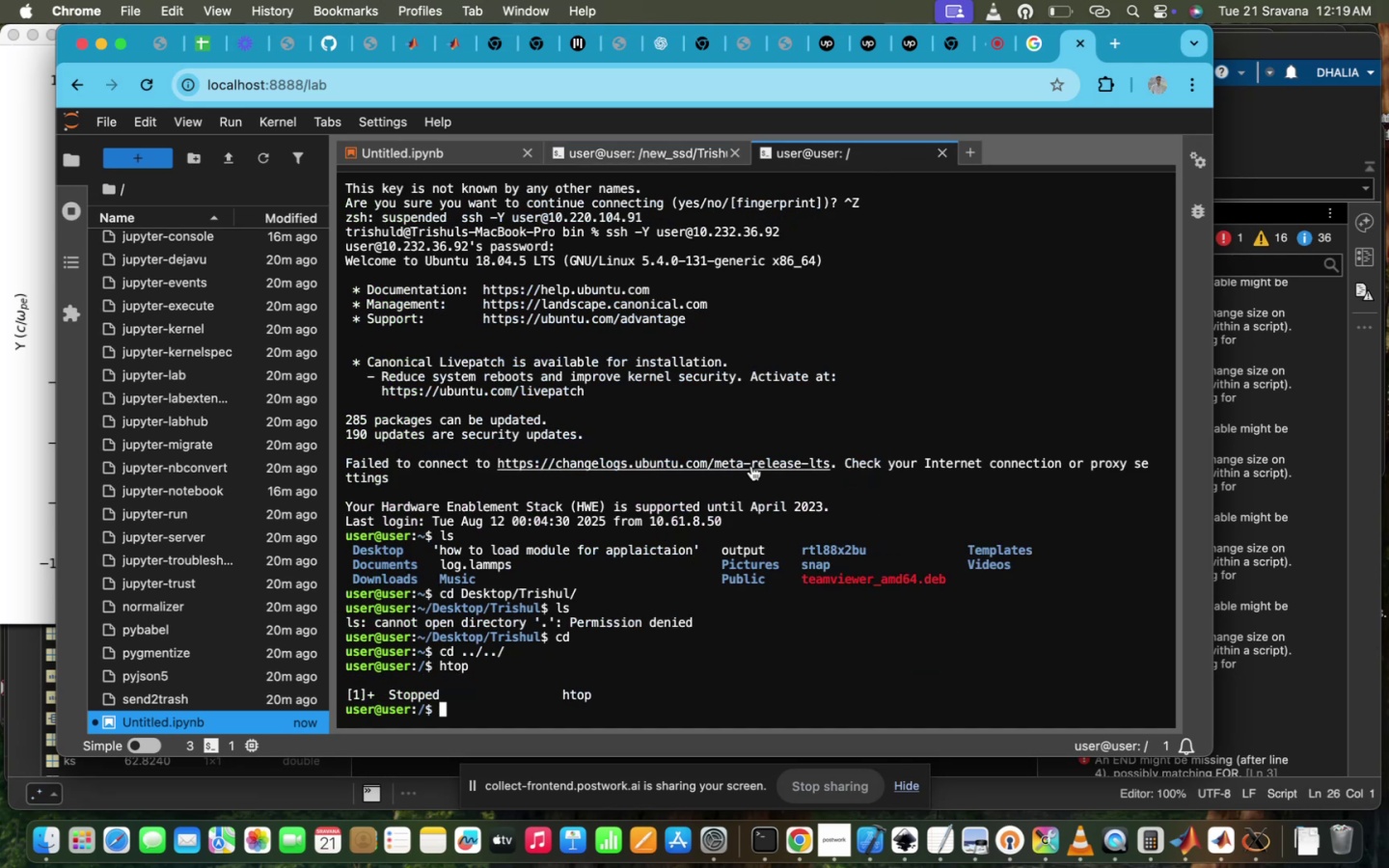 
key(ArrowUp)
 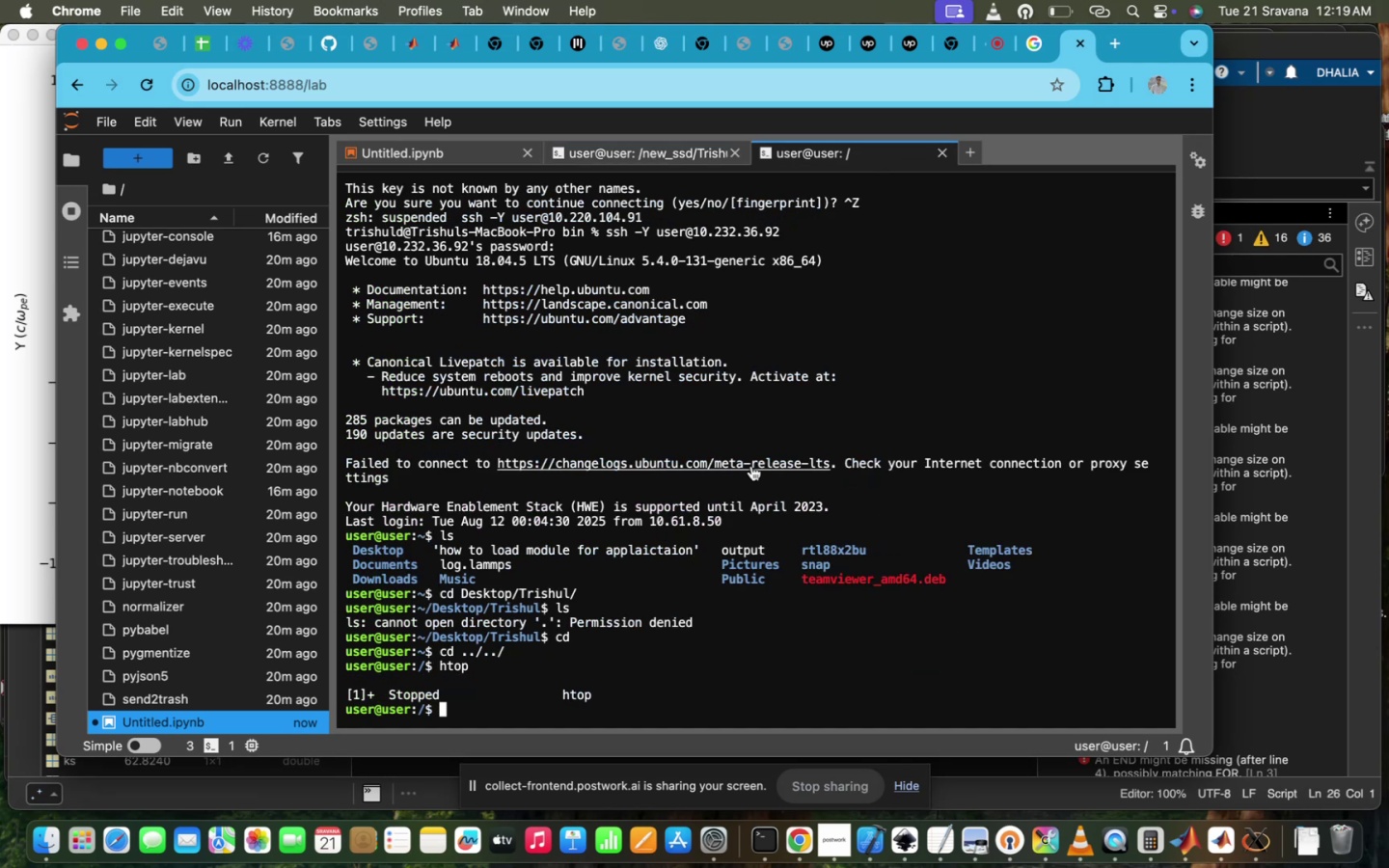 
key(ArrowDown)
 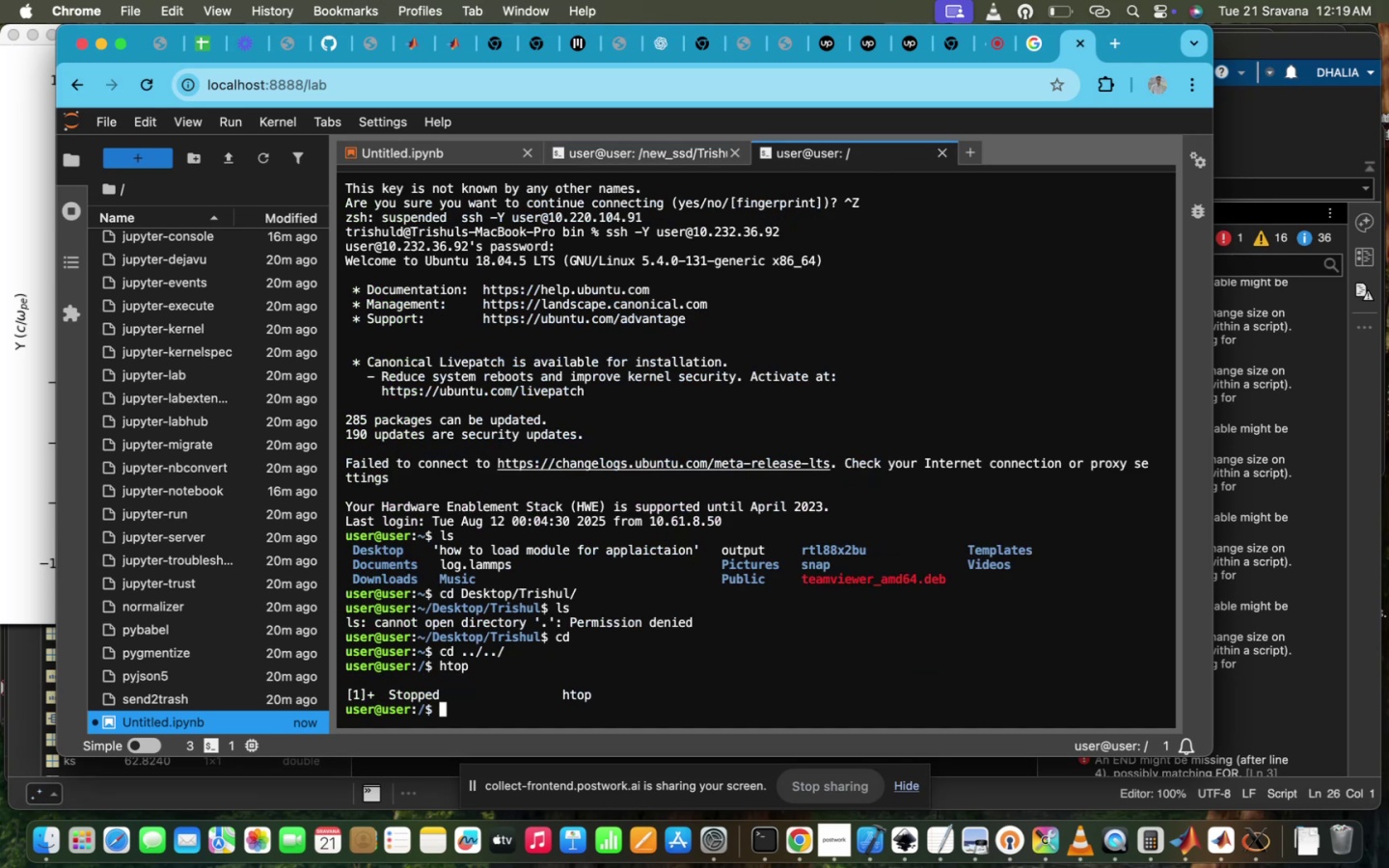 
key(ArrowUp)
 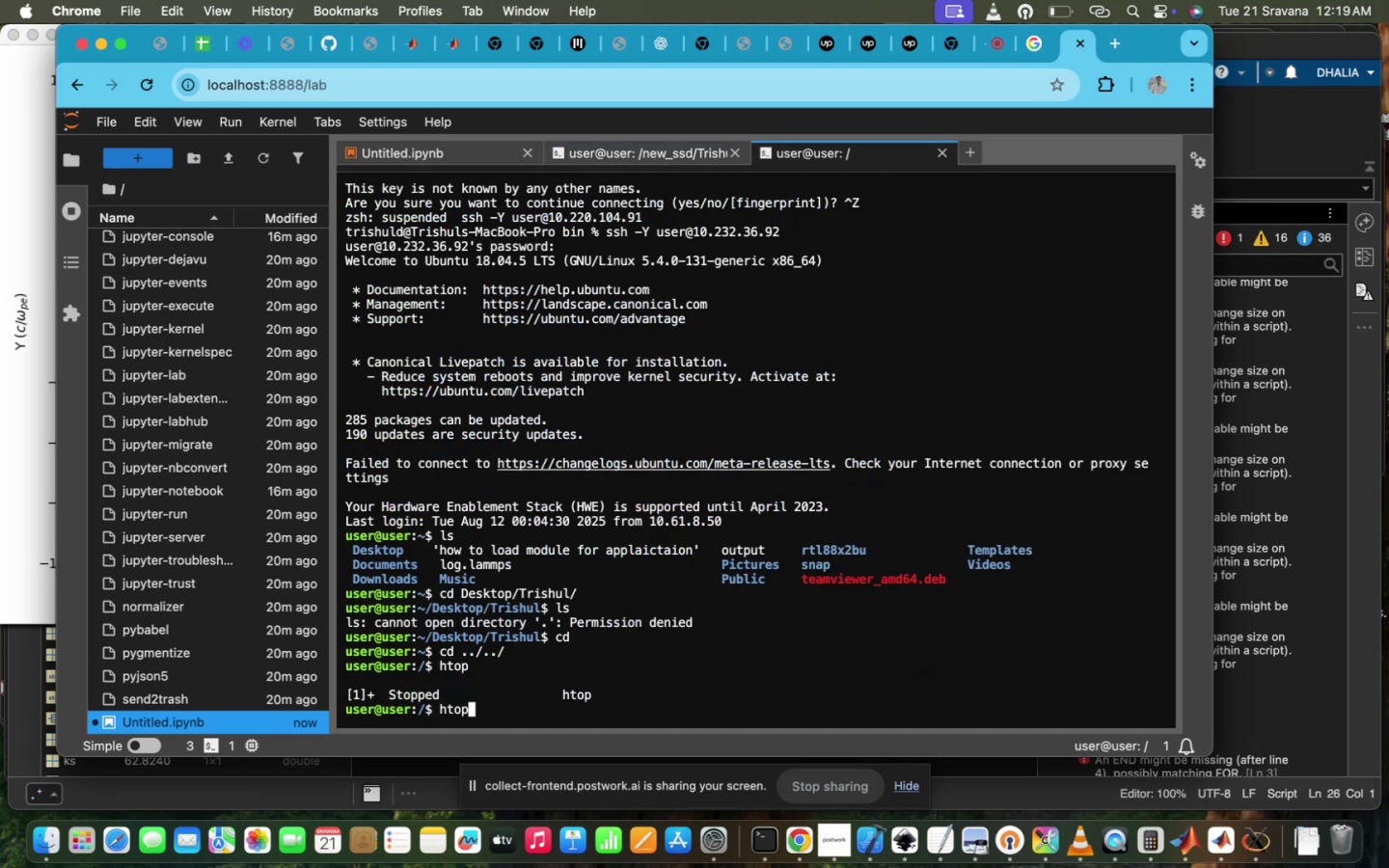 
key(Shift+ShiftRight)
 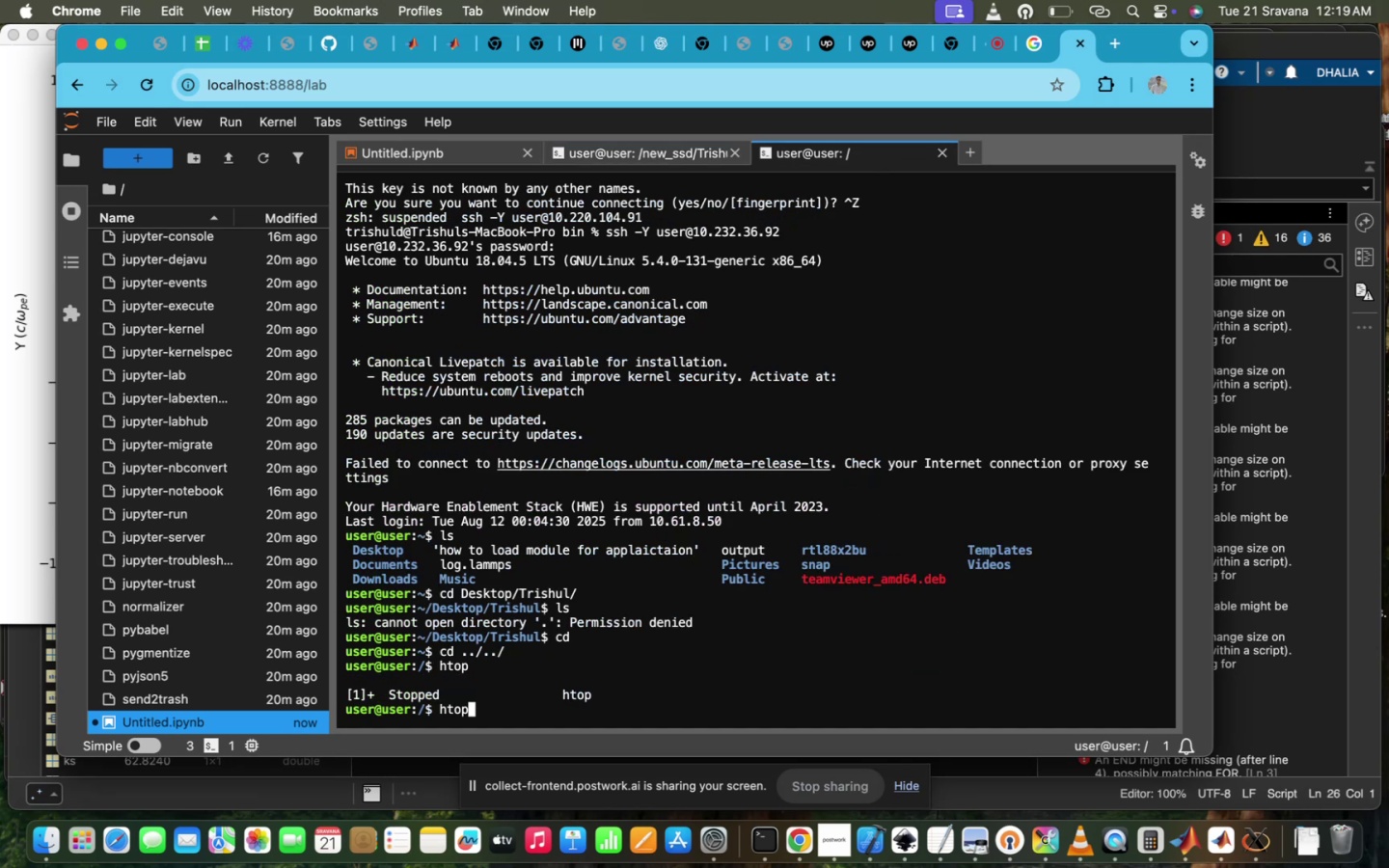 
key(Enter)
 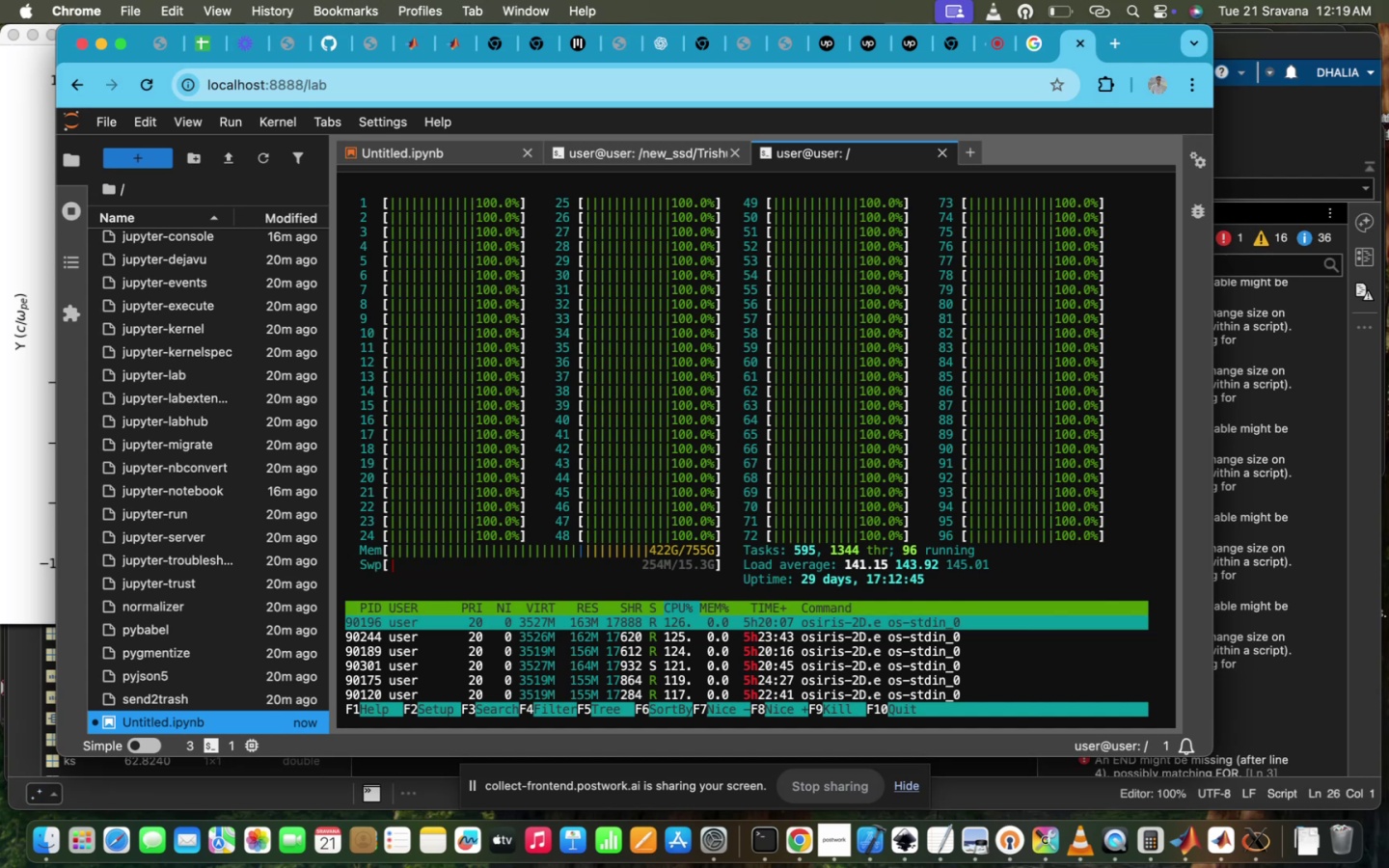 
wait(5.88)
 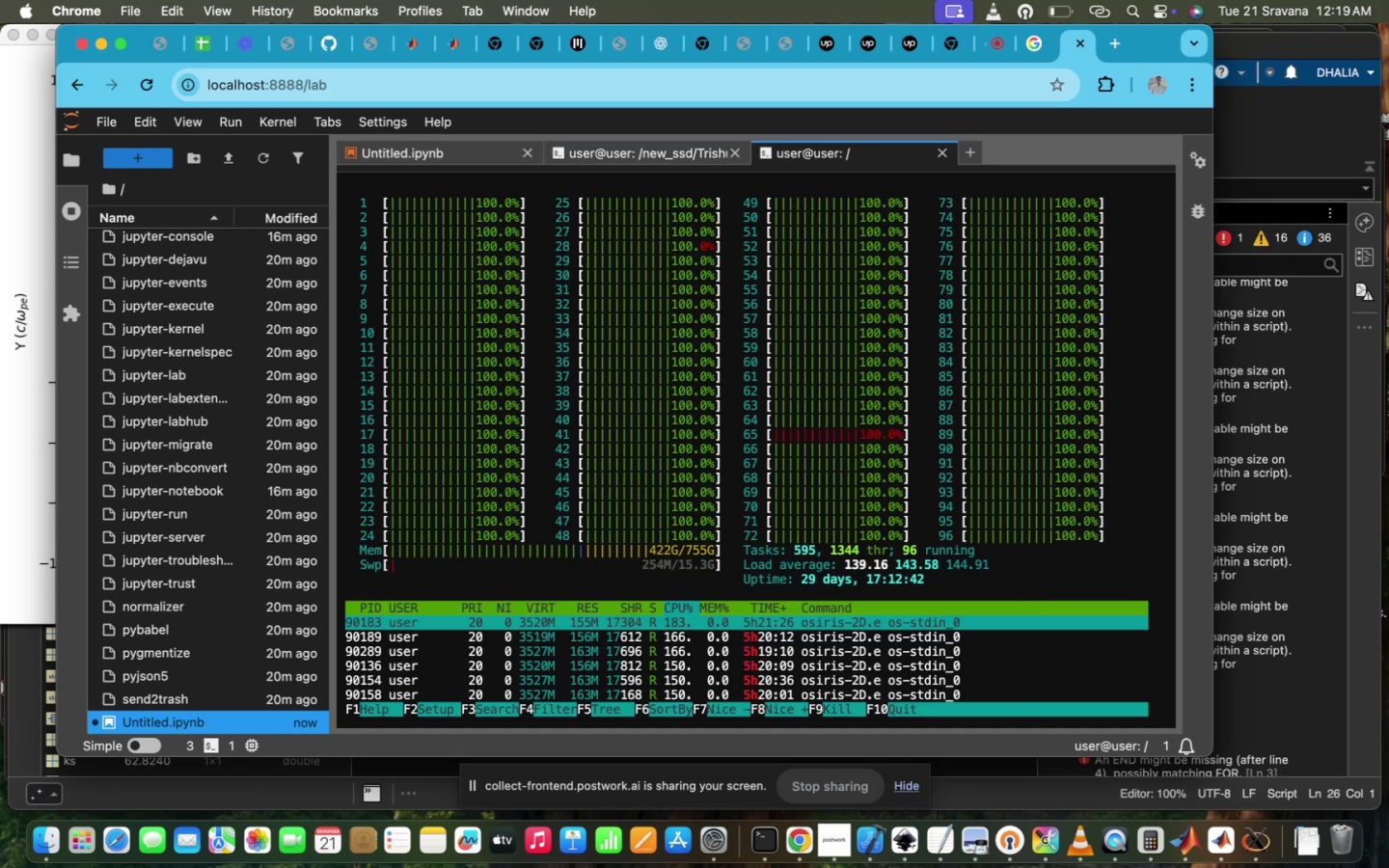 
key(Control+Z)
 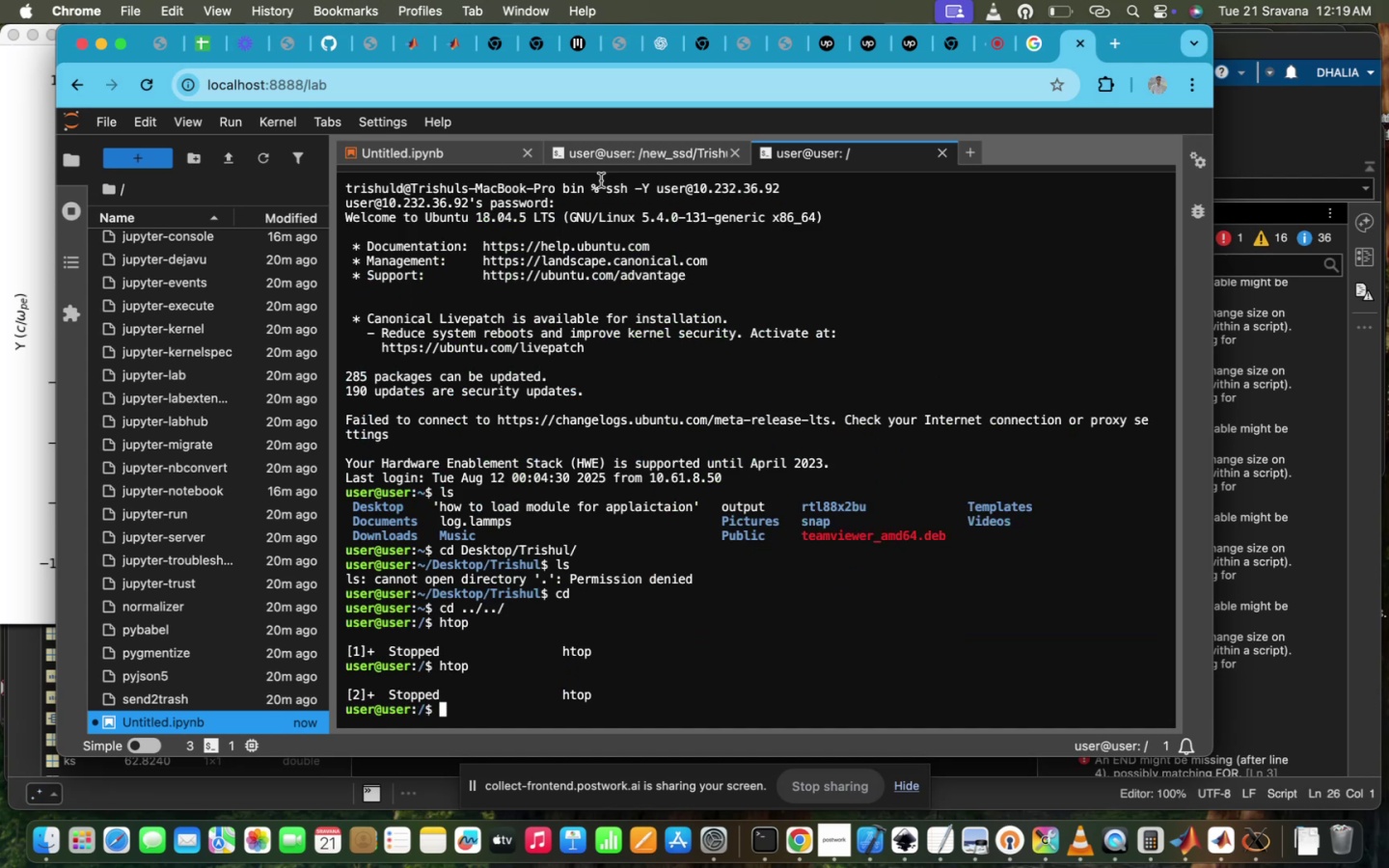 
left_click([627, 167])
 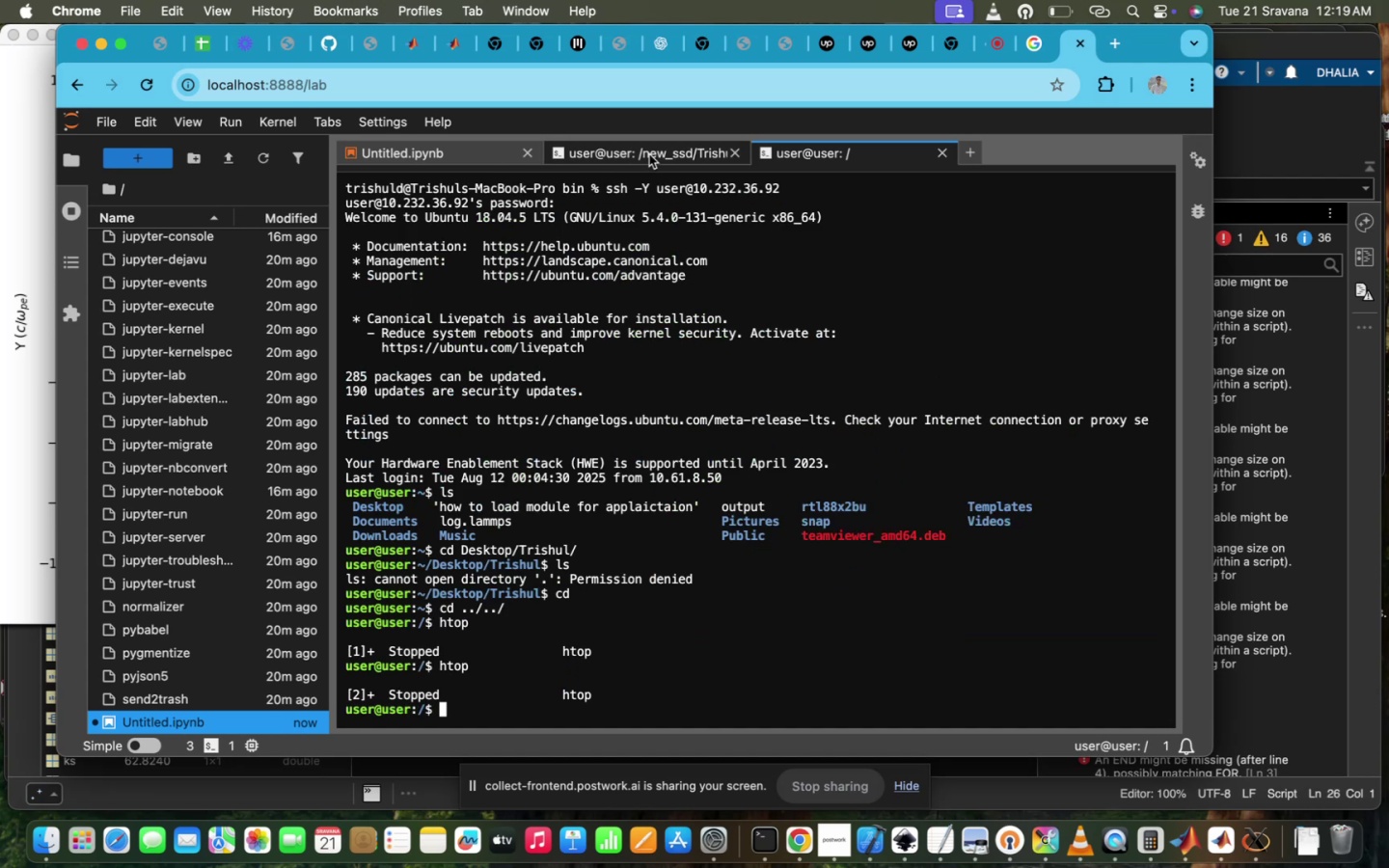 
left_click([649, 154])
 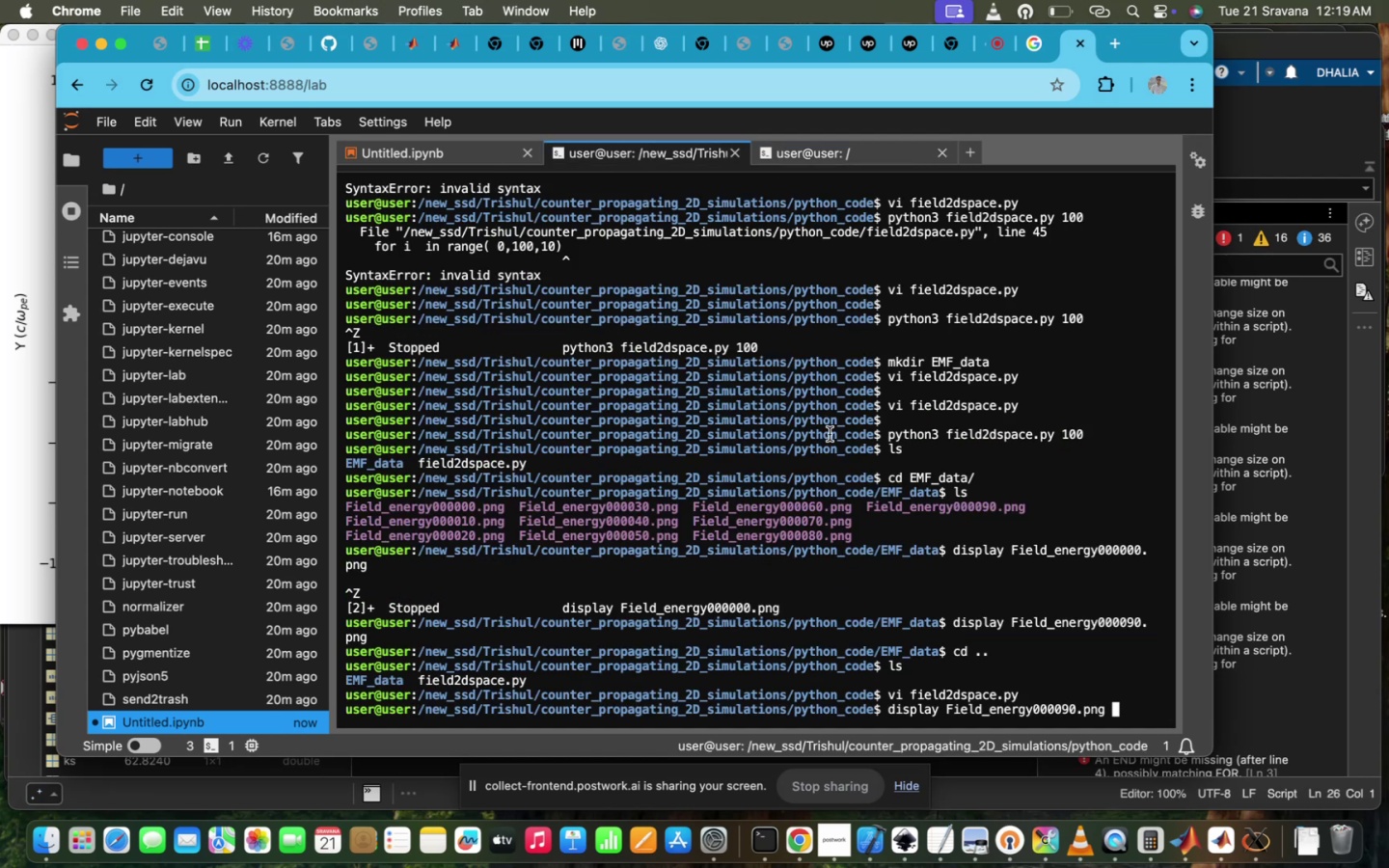 
key(Enter)
 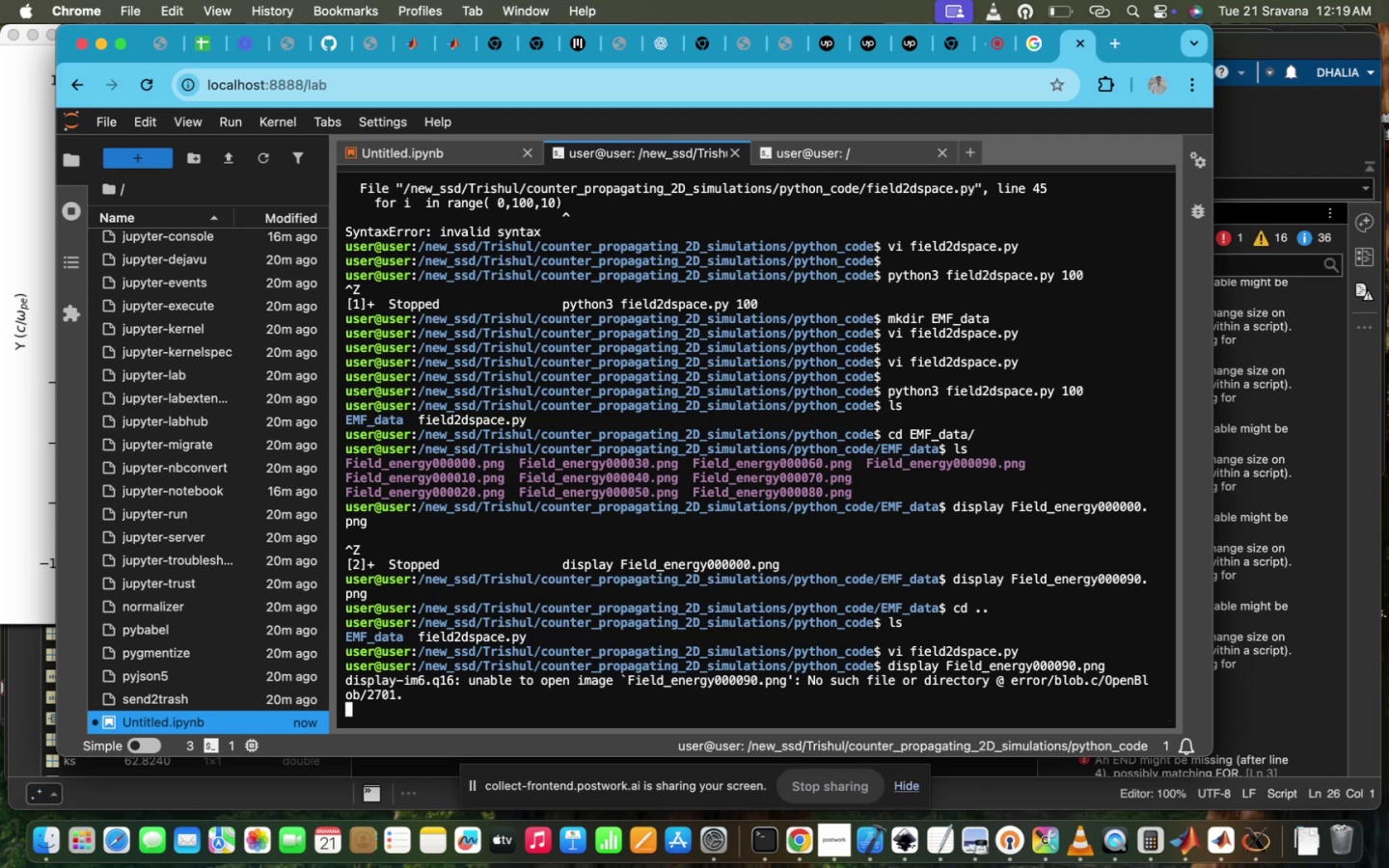 
wait(8.44)
 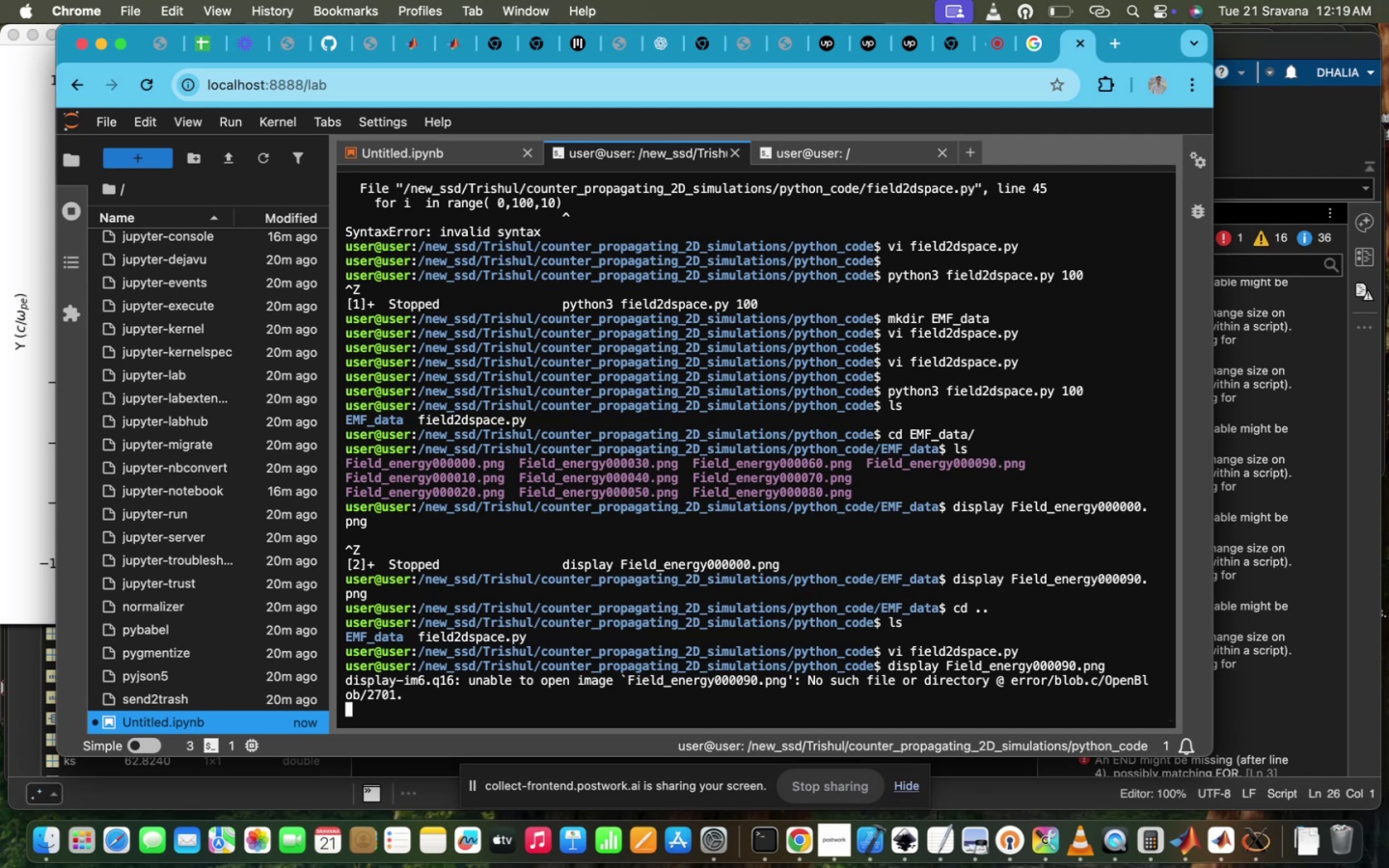 
key(Control+Z)
 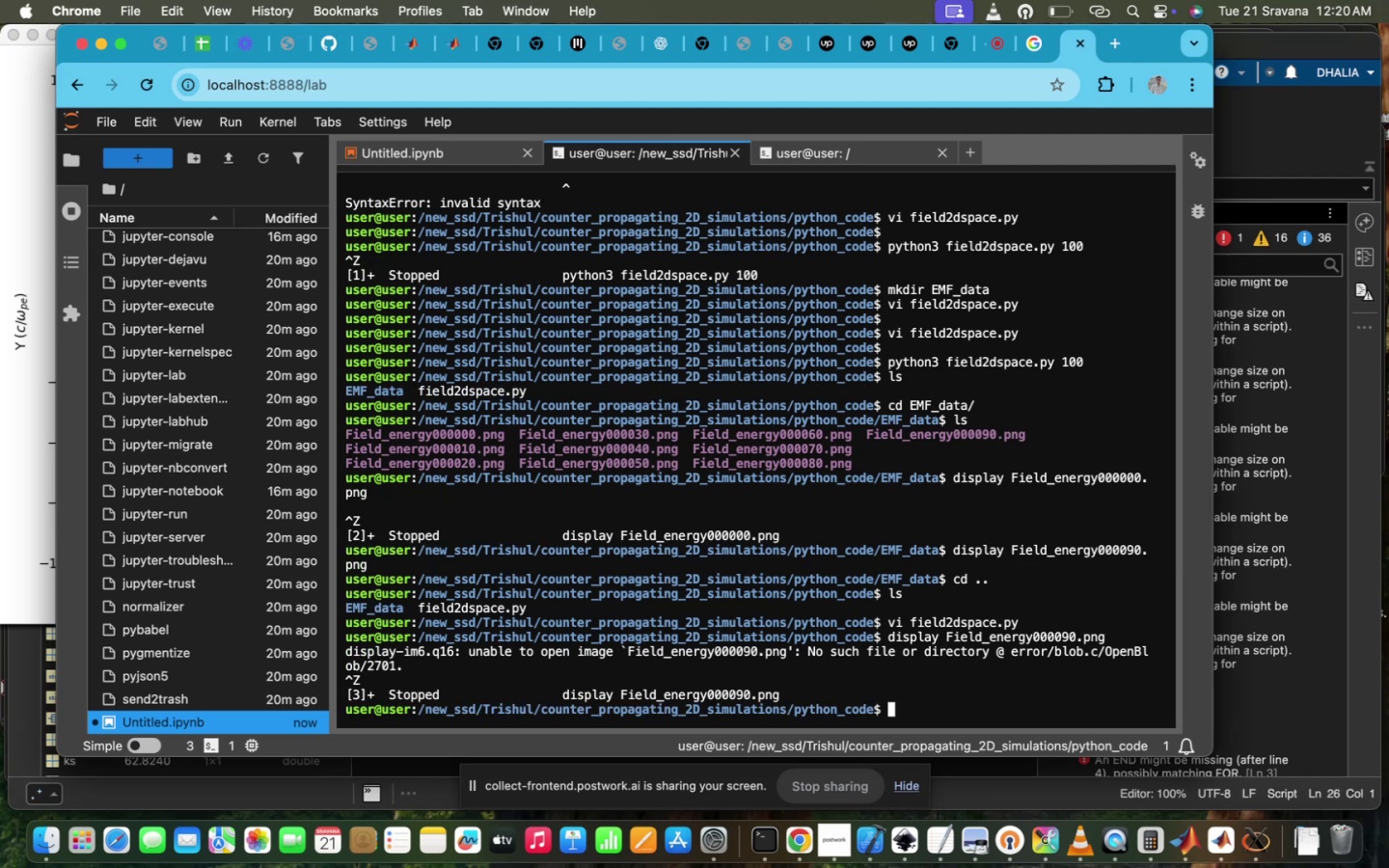 
key(ArrowUp)
 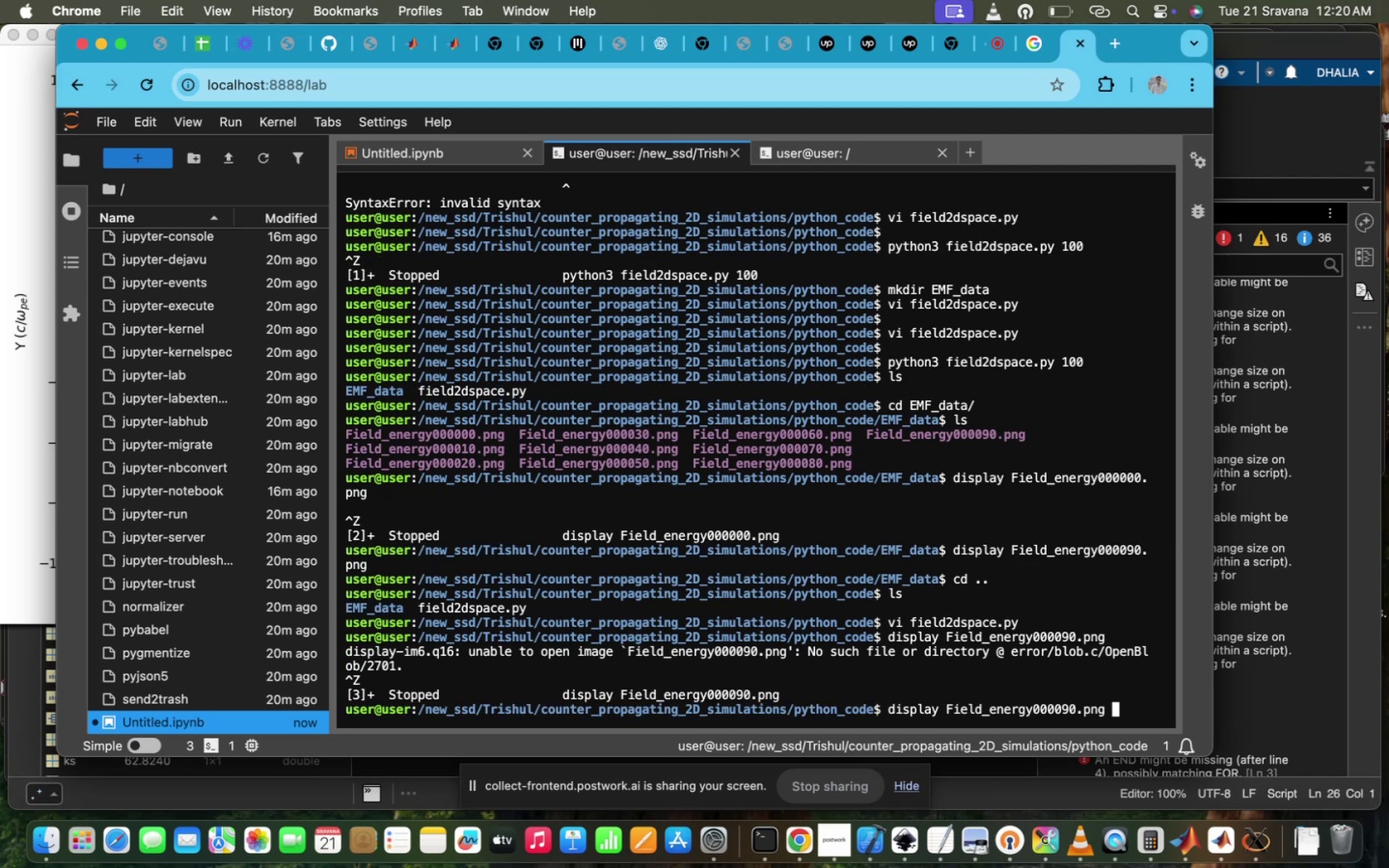 
key(ArrowUp)
 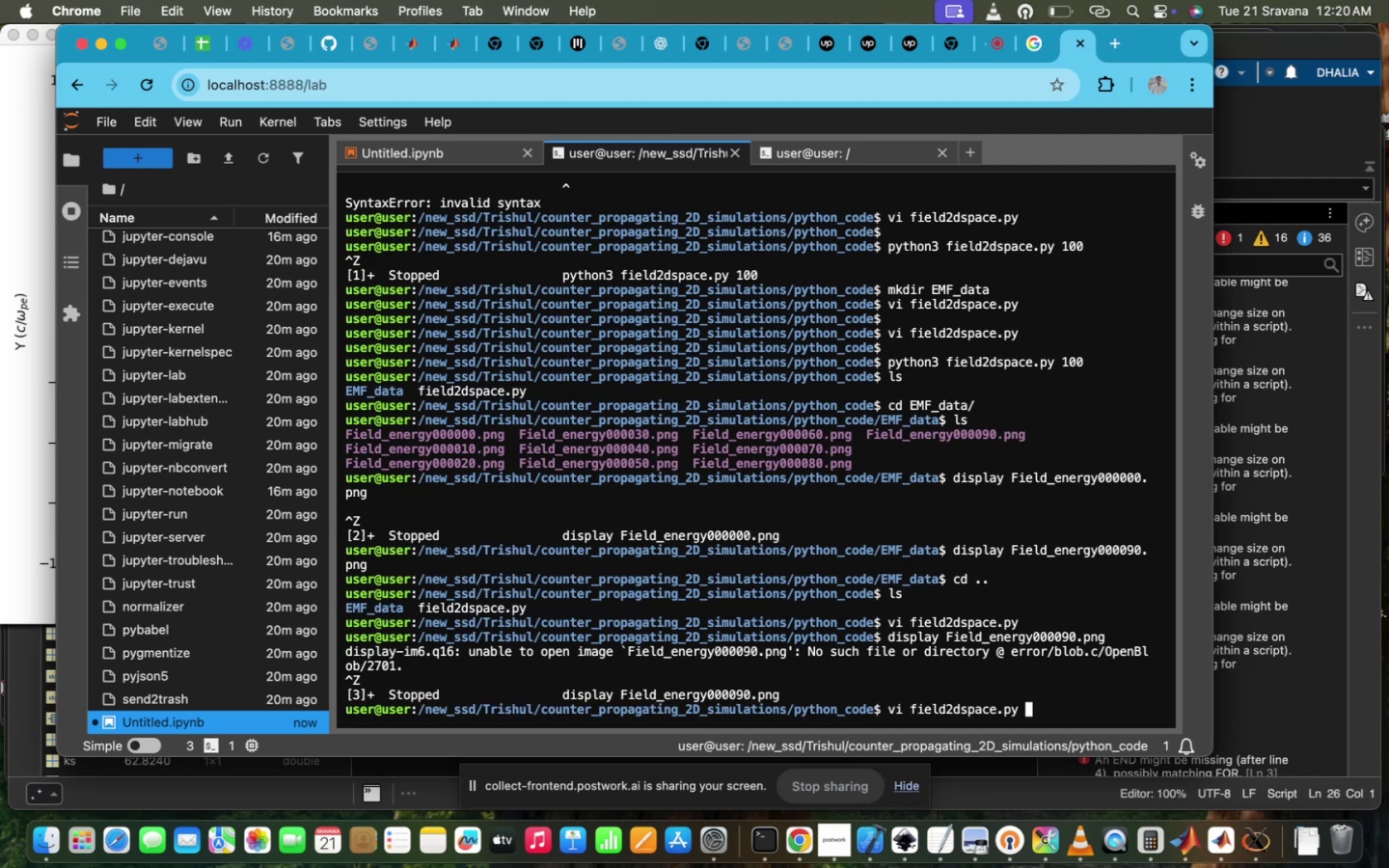 
key(ArrowUp)
 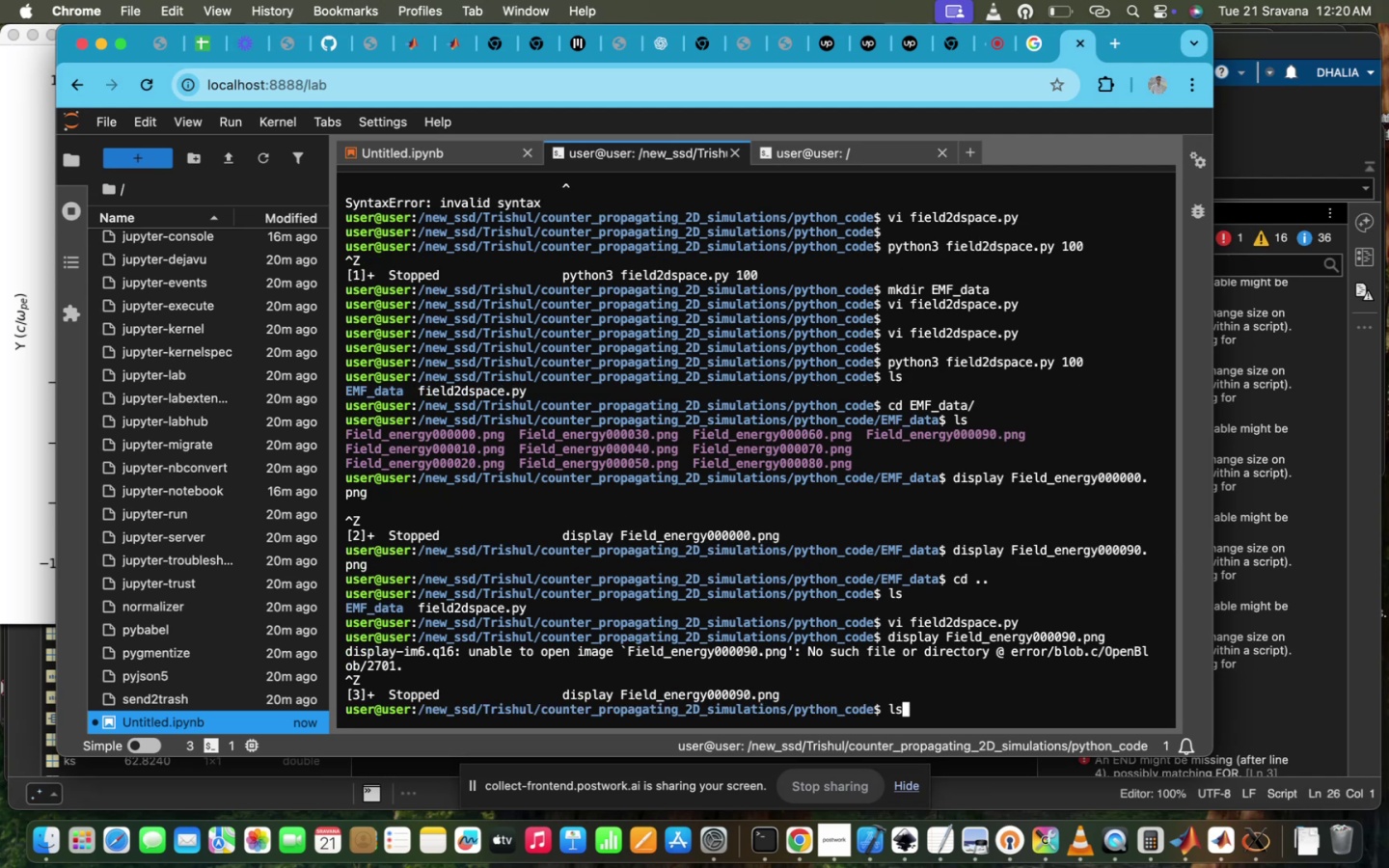 
key(ArrowUp)
 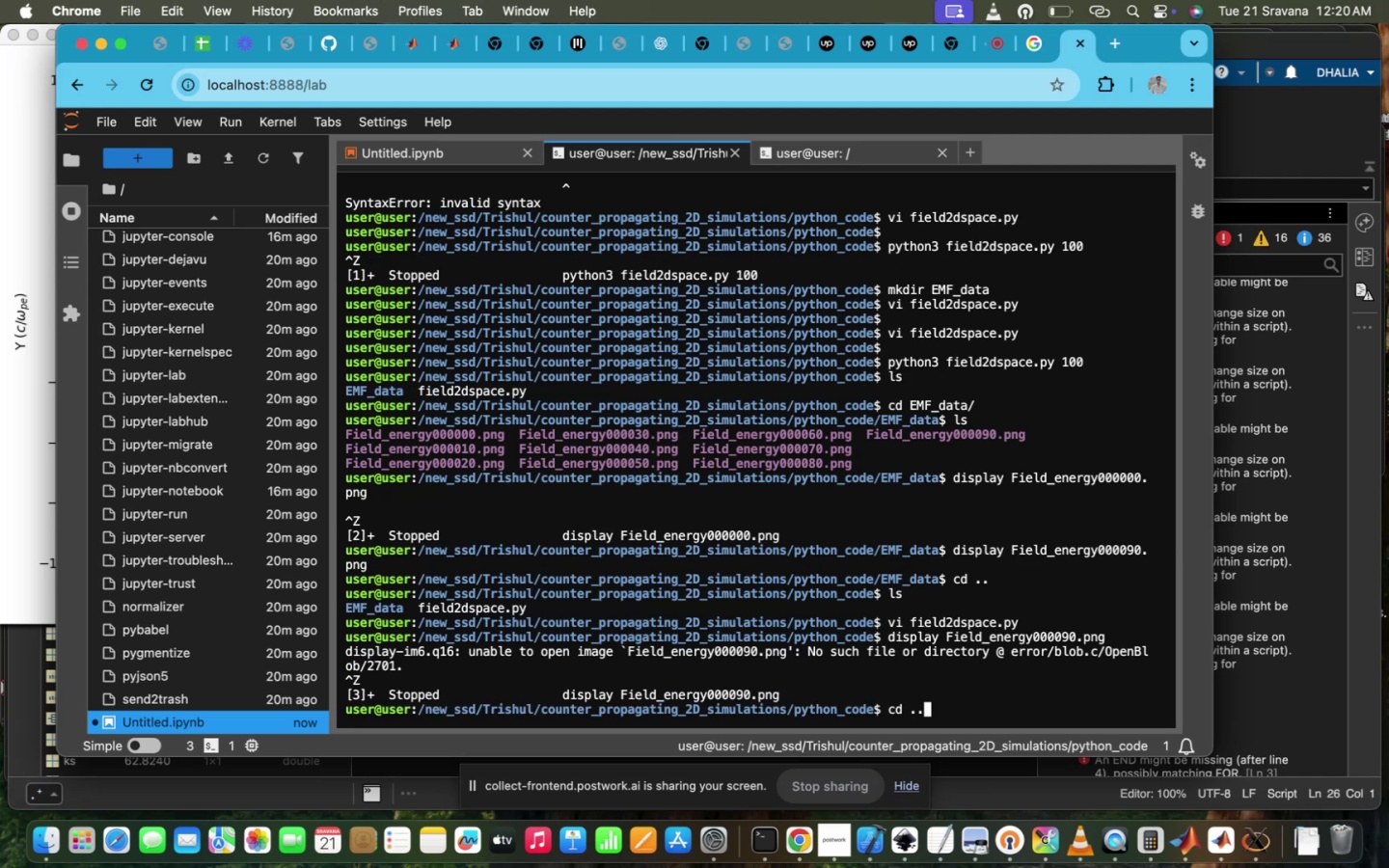 
key(ArrowUp)
 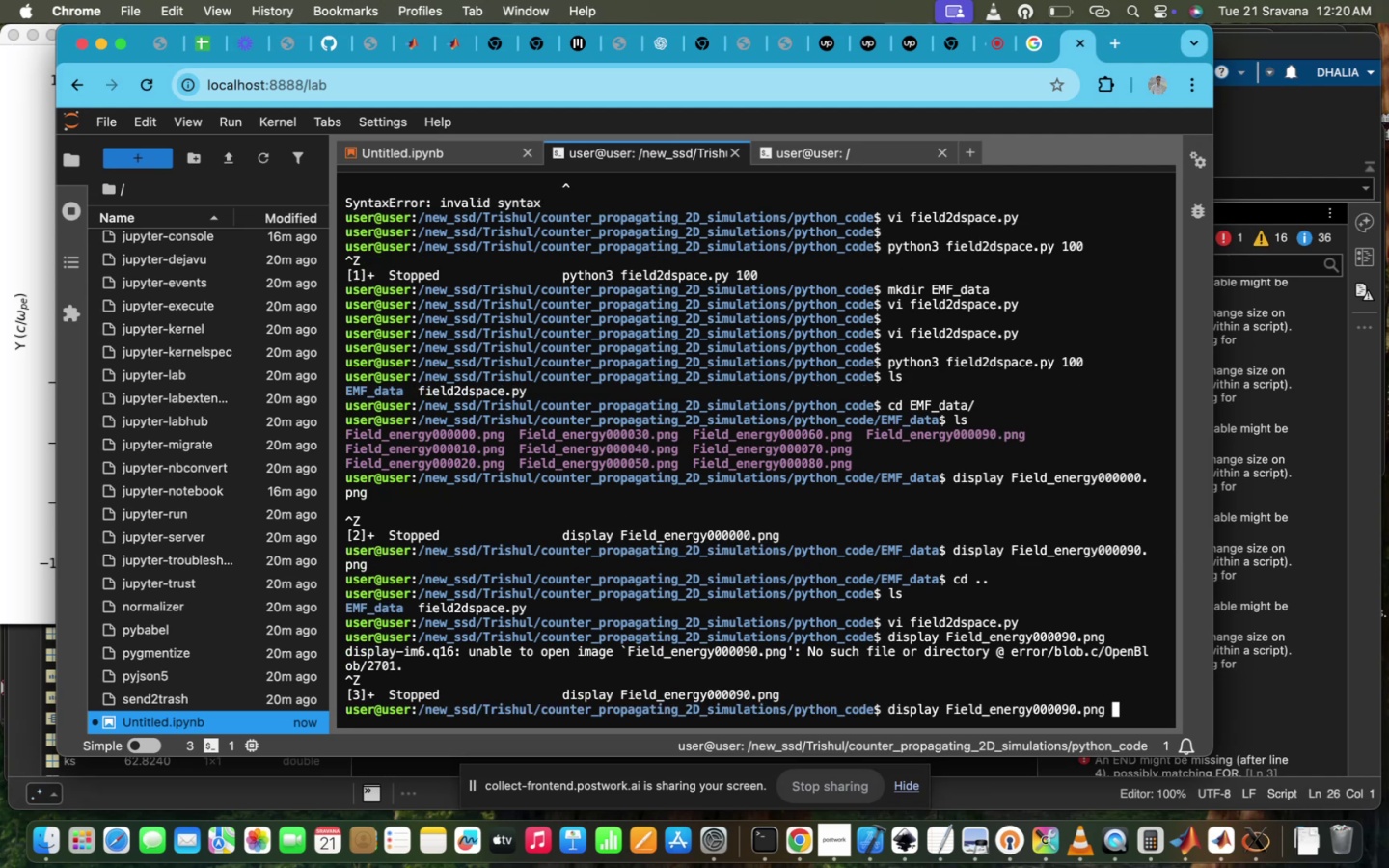 
key(ArrowUp)
 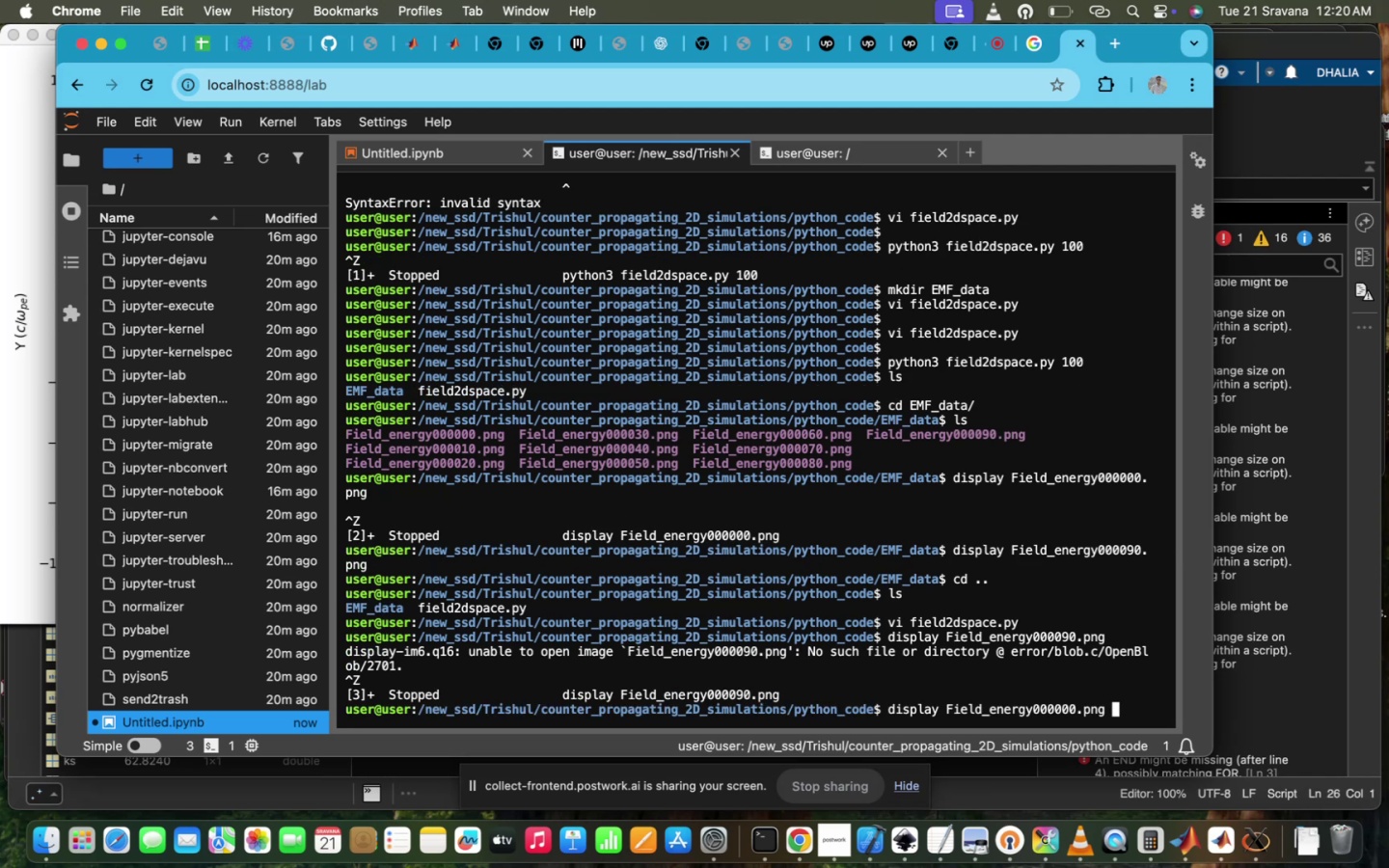 
key(ArrowUp)
 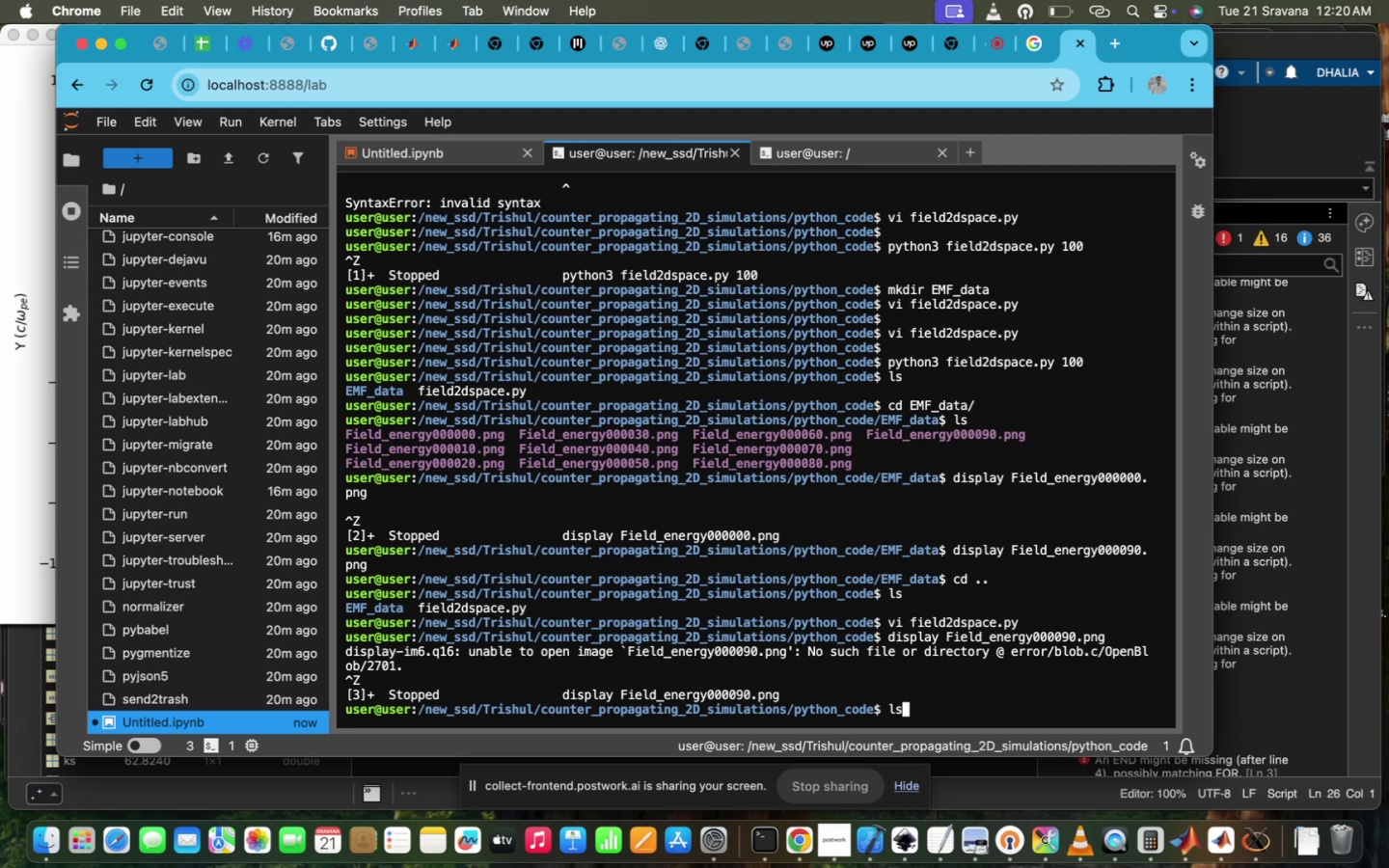 
key(ArrowUp)
 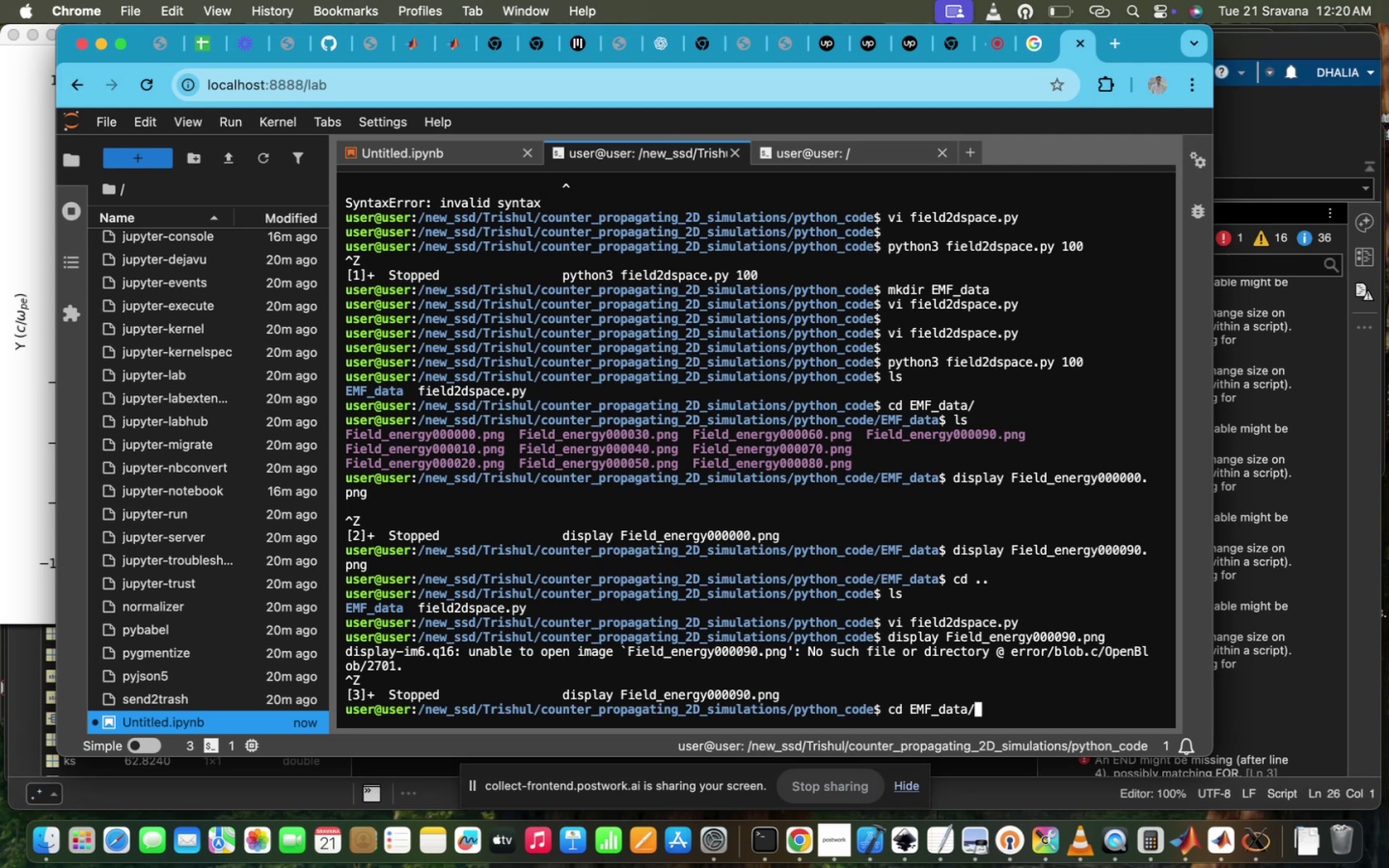 
key(ArrowUp)
 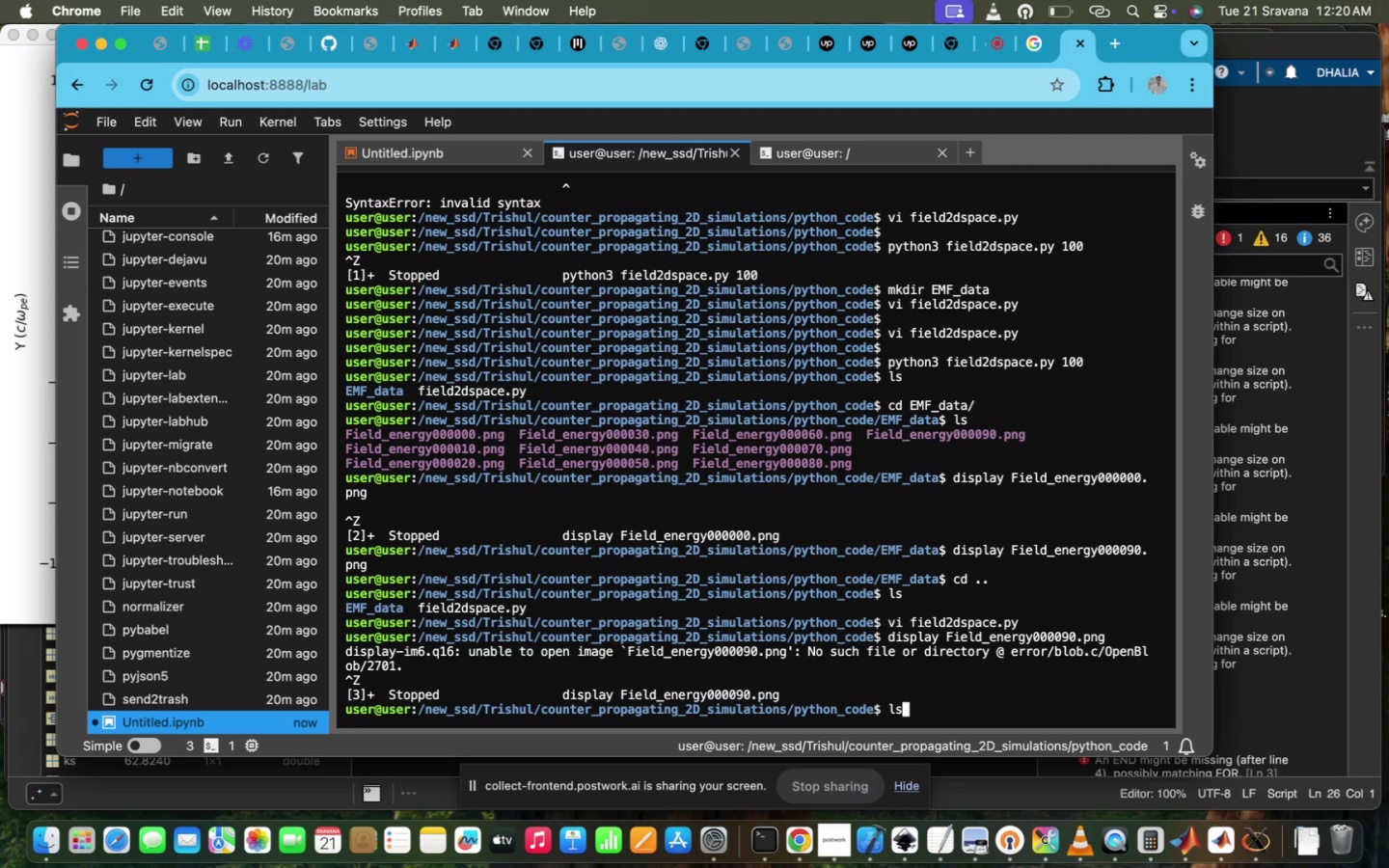 
key(ArrowUp)
 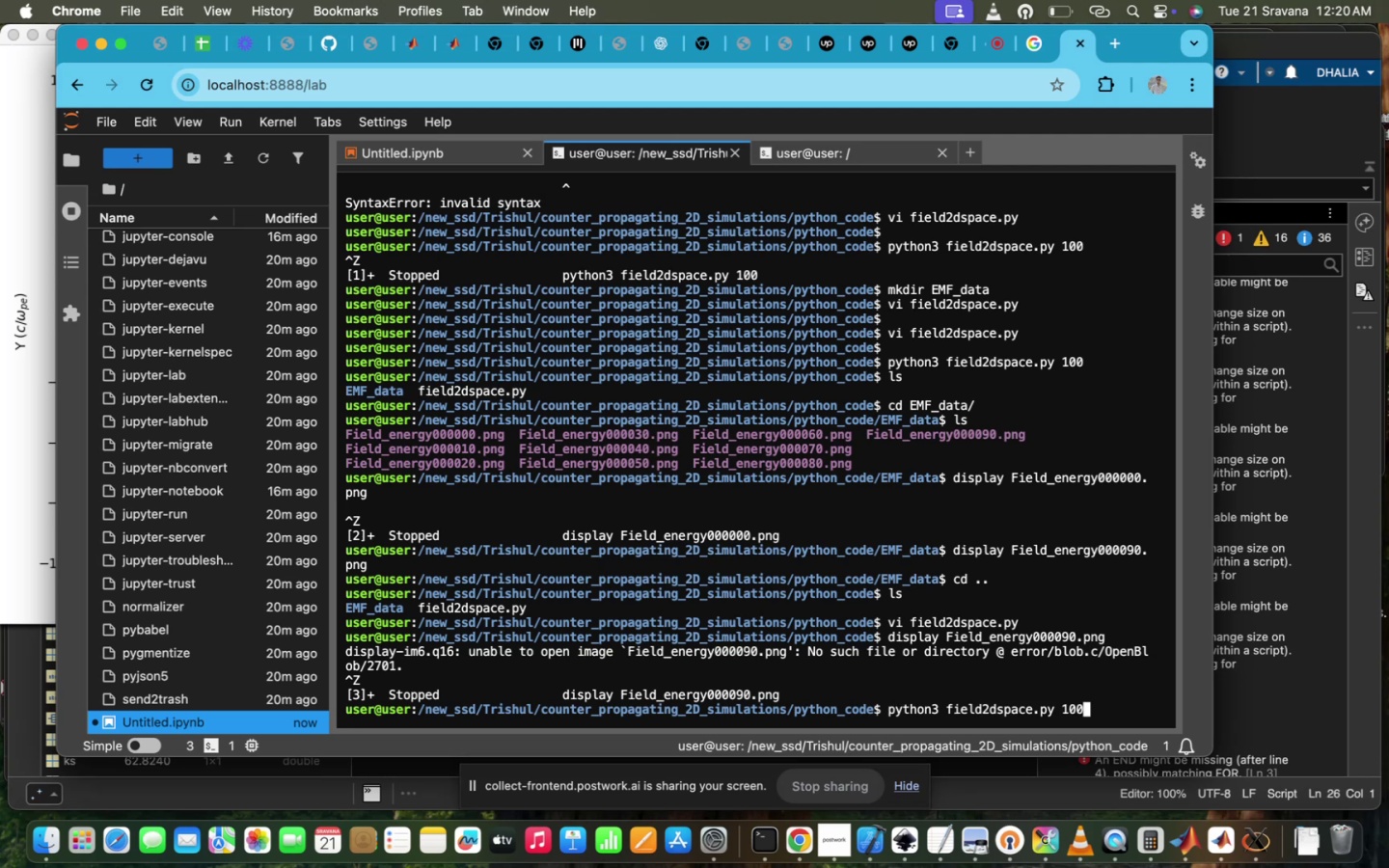 
key(Enter)
 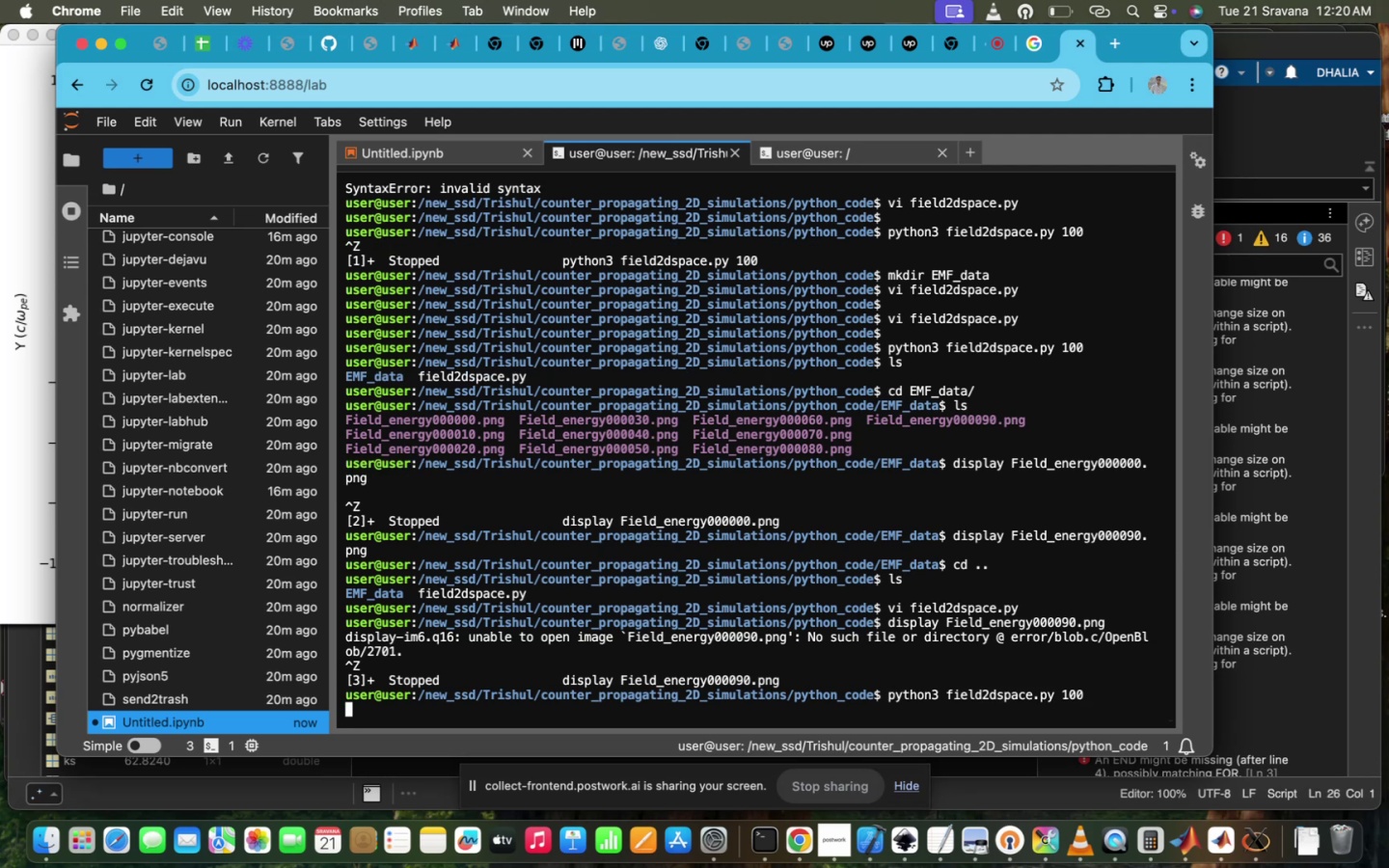 
key(Control+Z)
 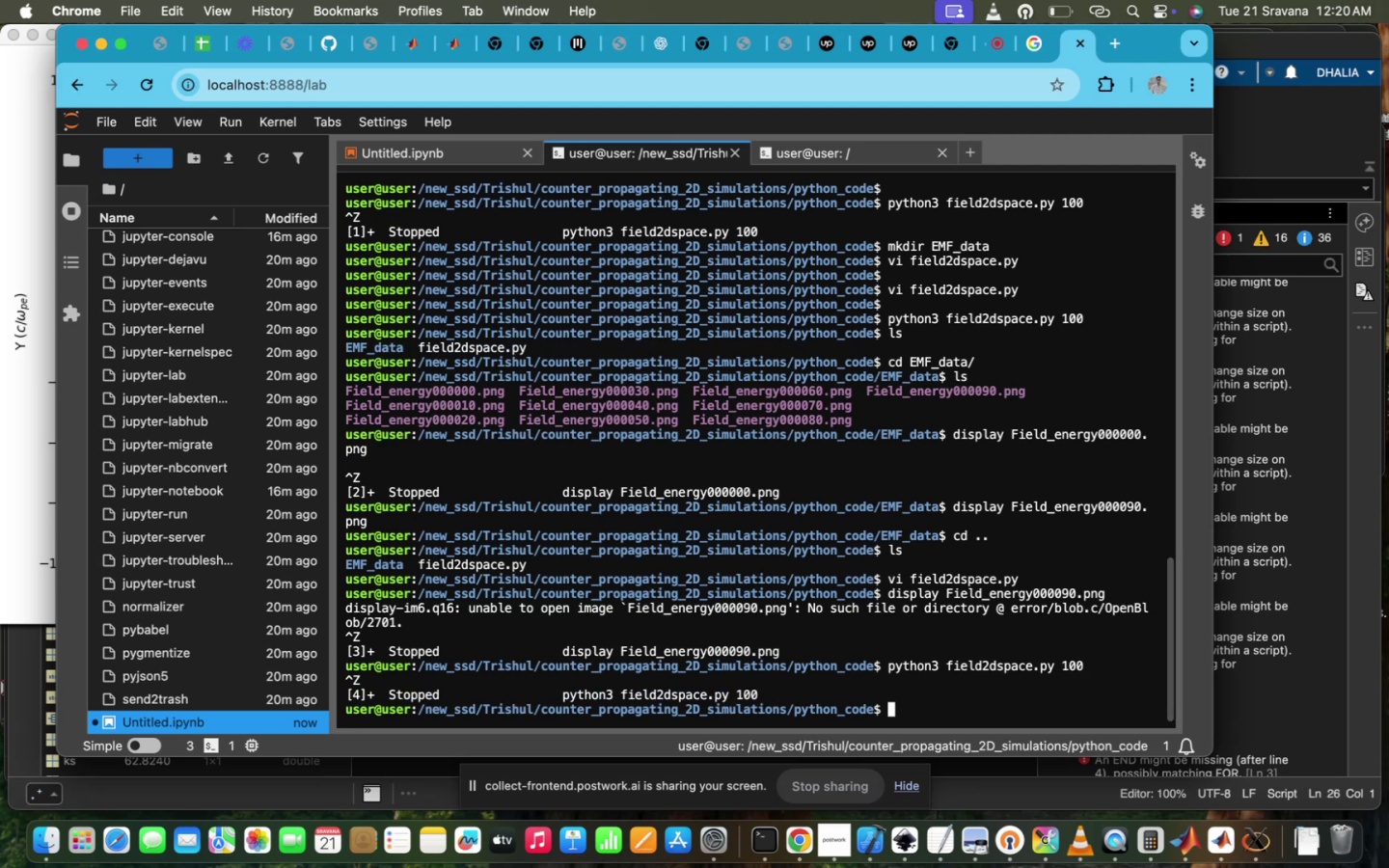 
key(ArrowUp)
 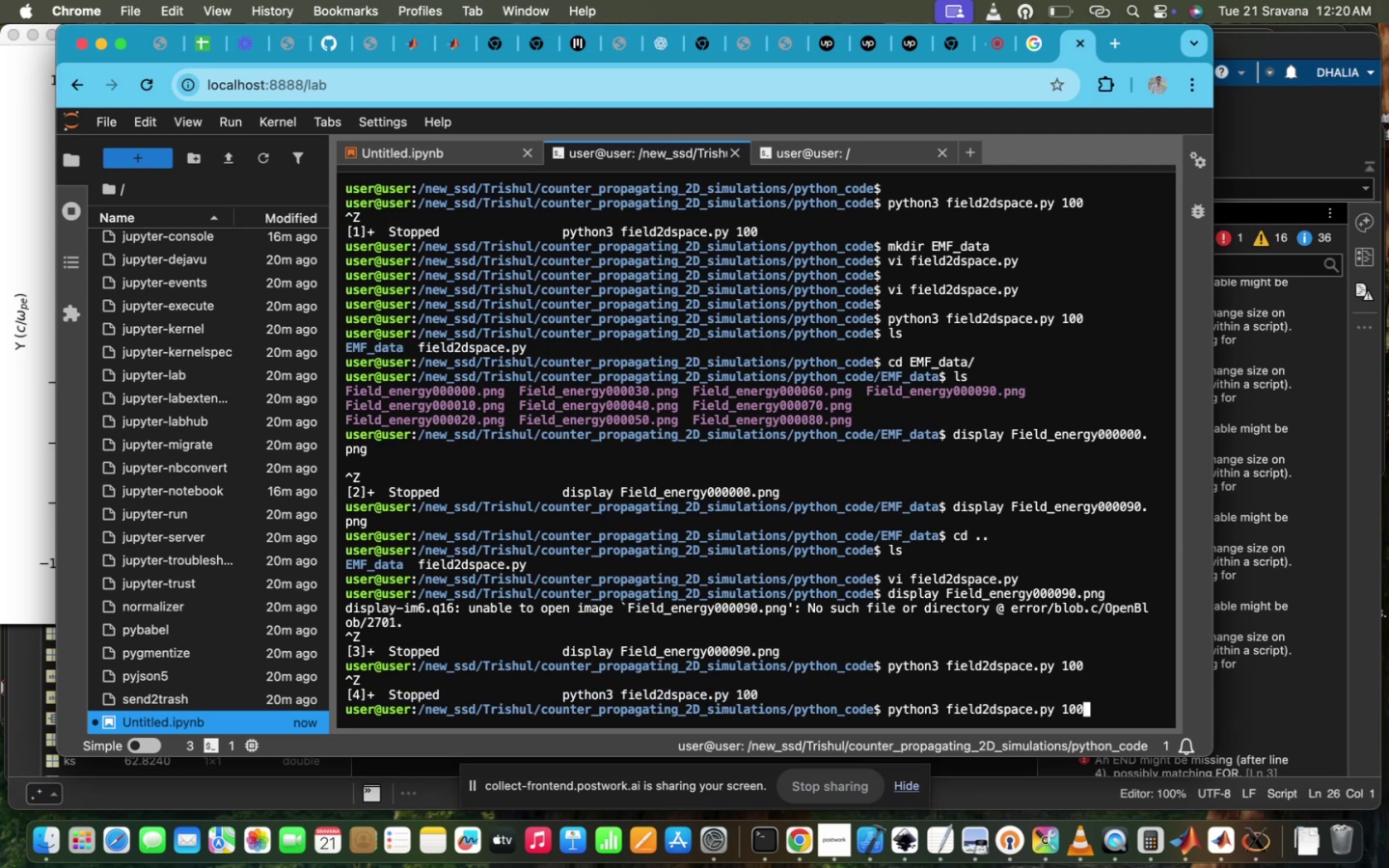 
key(Backspace)
key(Backspace)
key(Backspace)
type(200)
 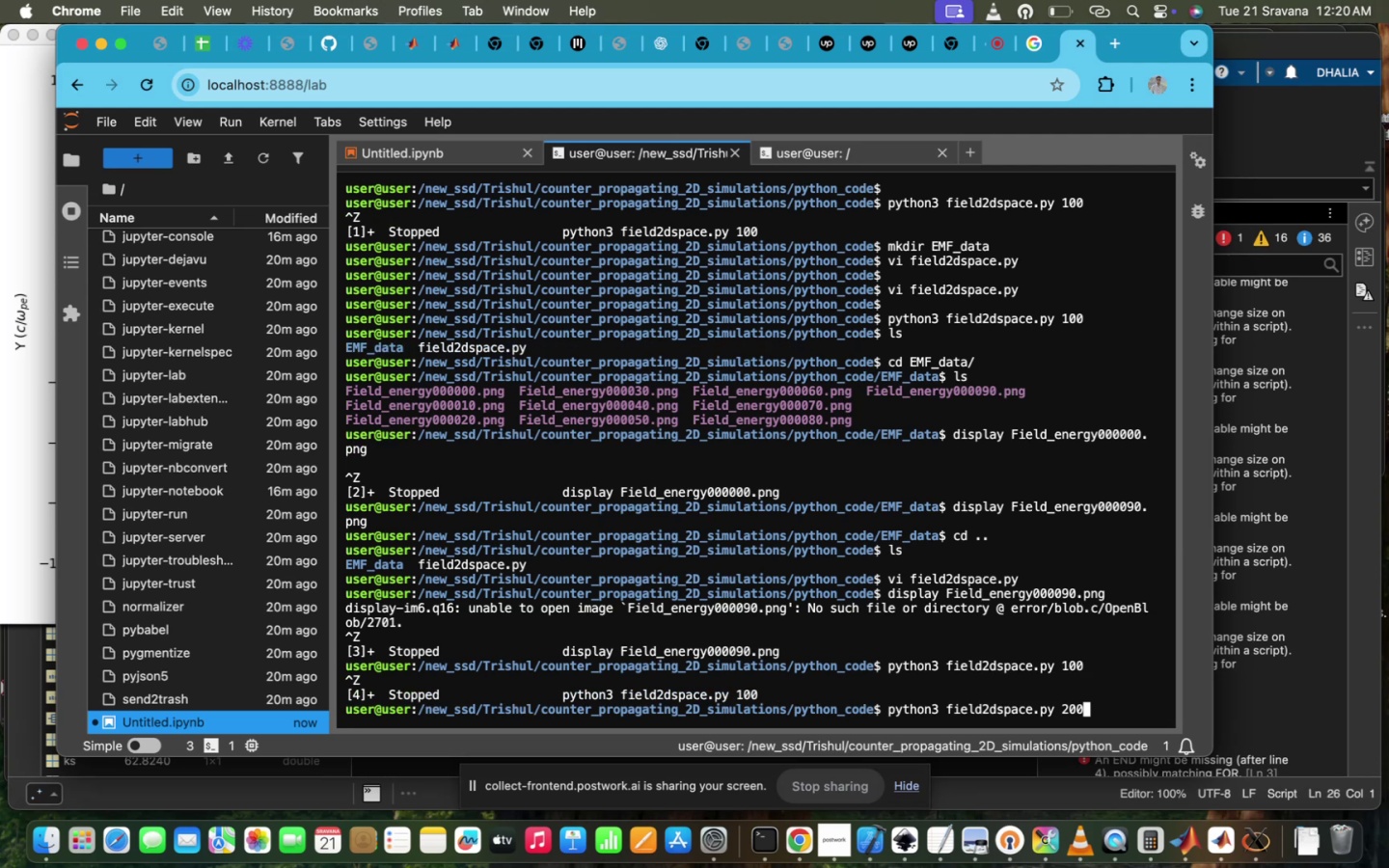 
key(Enter)
 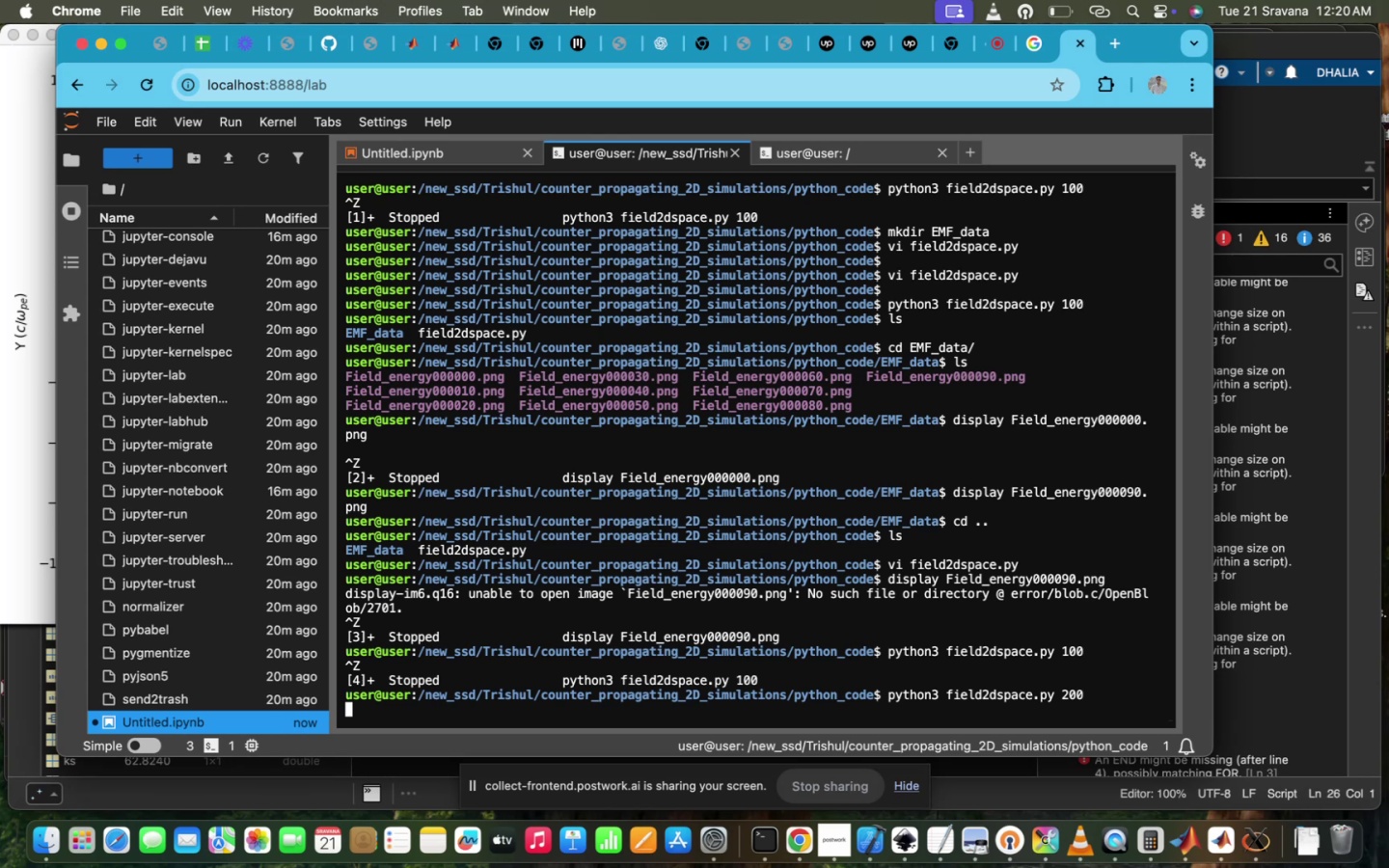 
wait(19.05)
 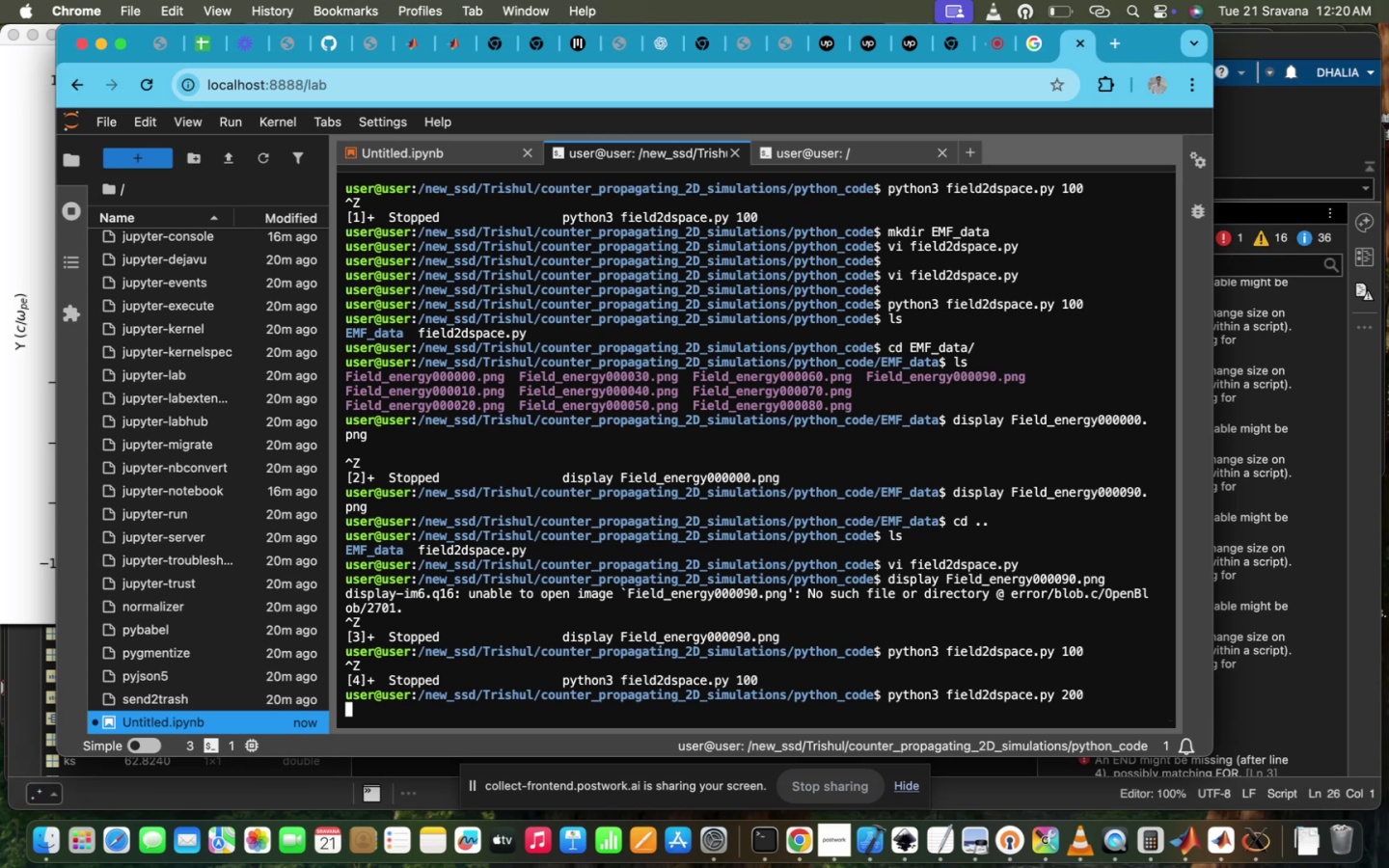 
left_click([1002, 47])
 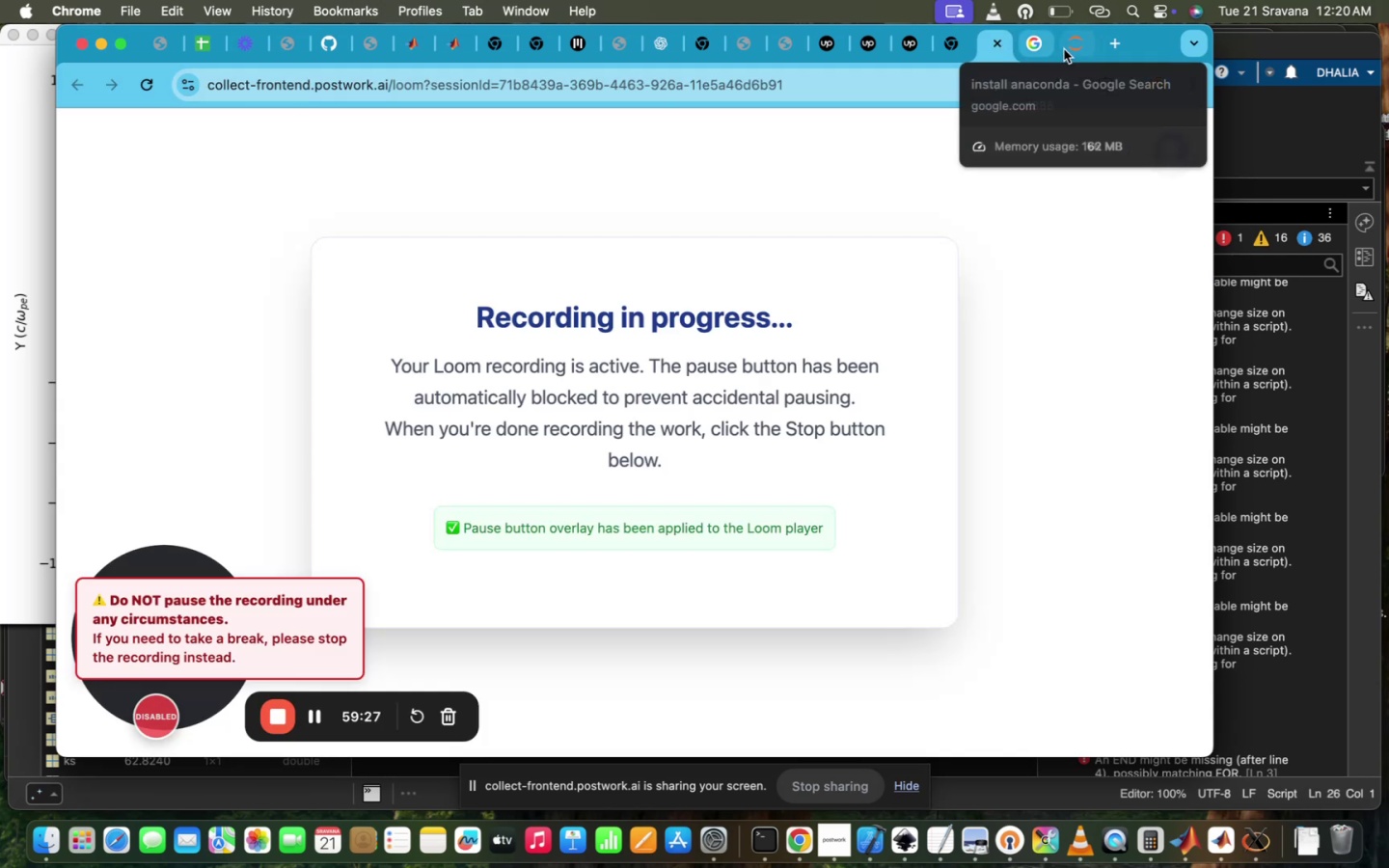 
left_click([1076, 43])
 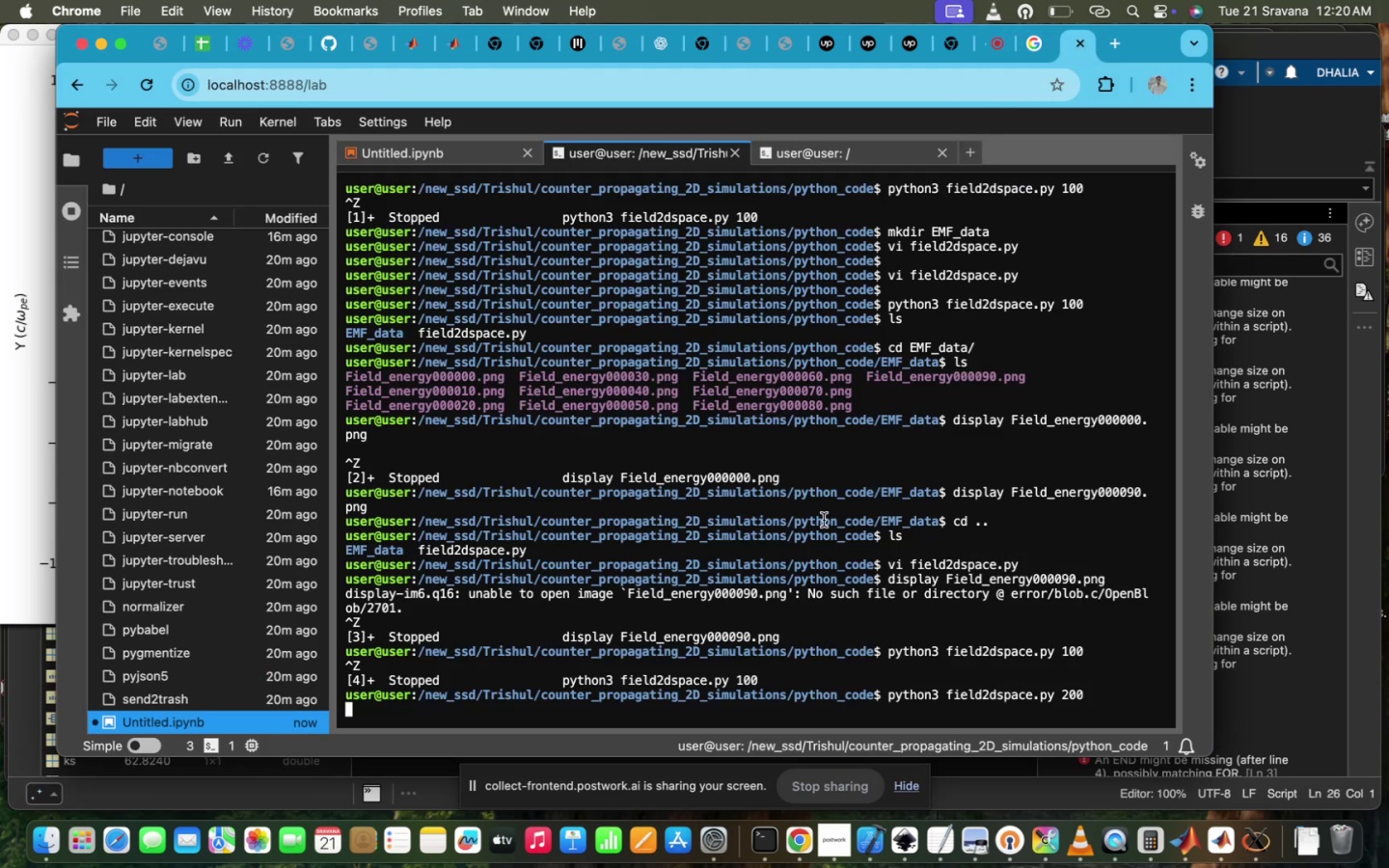 
left_click([810, 538])
 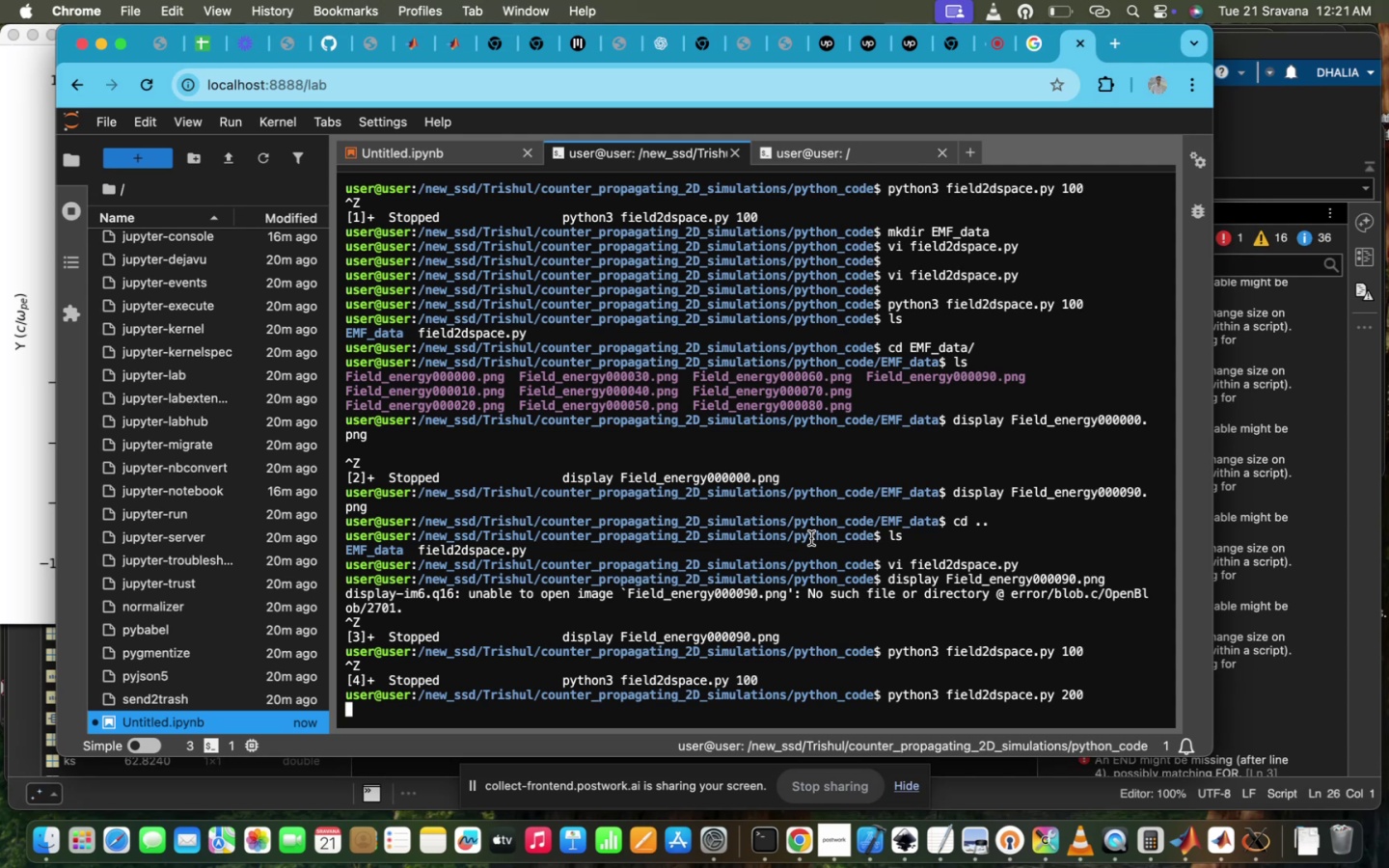 
wait(64.74)
 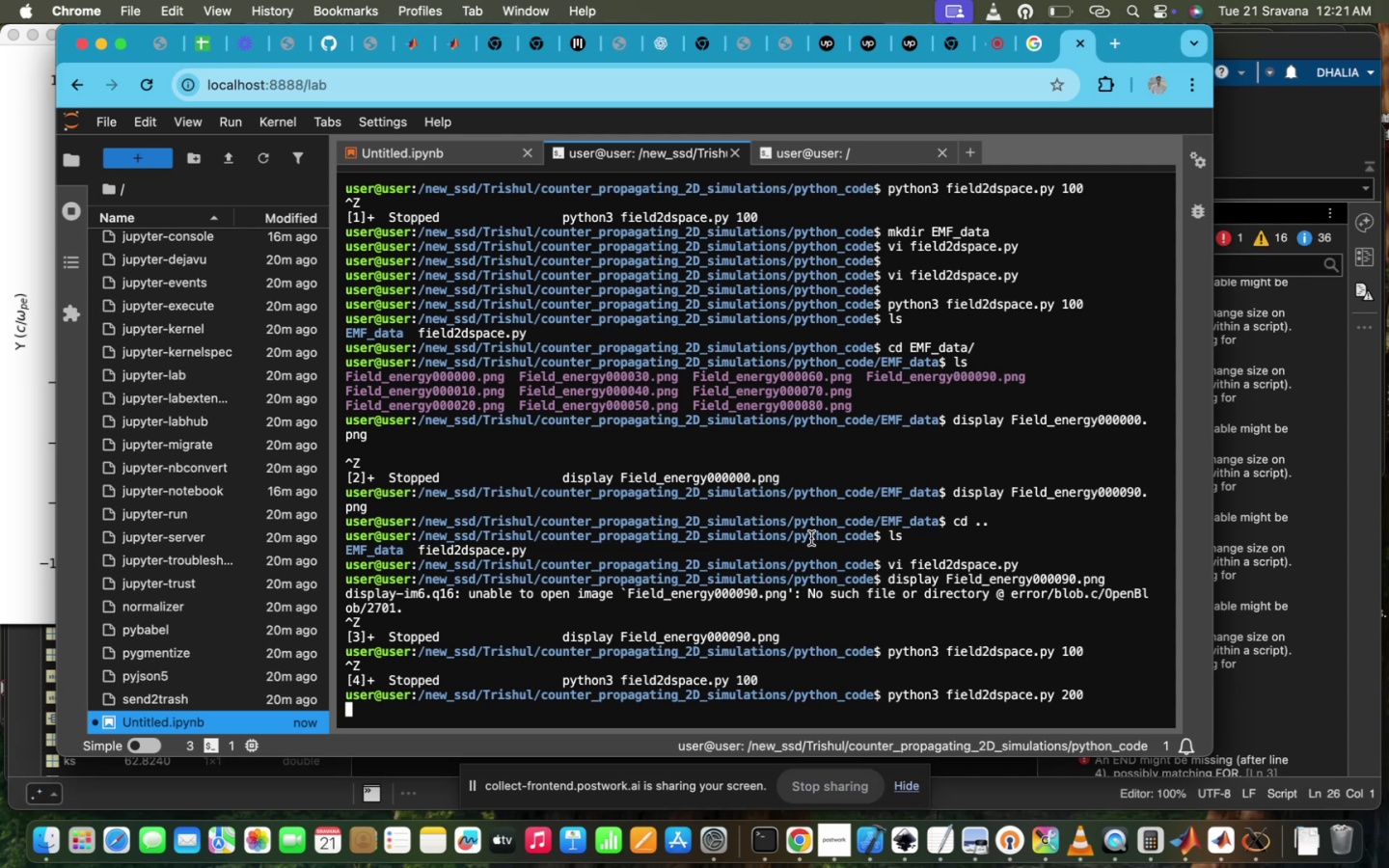 
mouse_move([988, 73])
 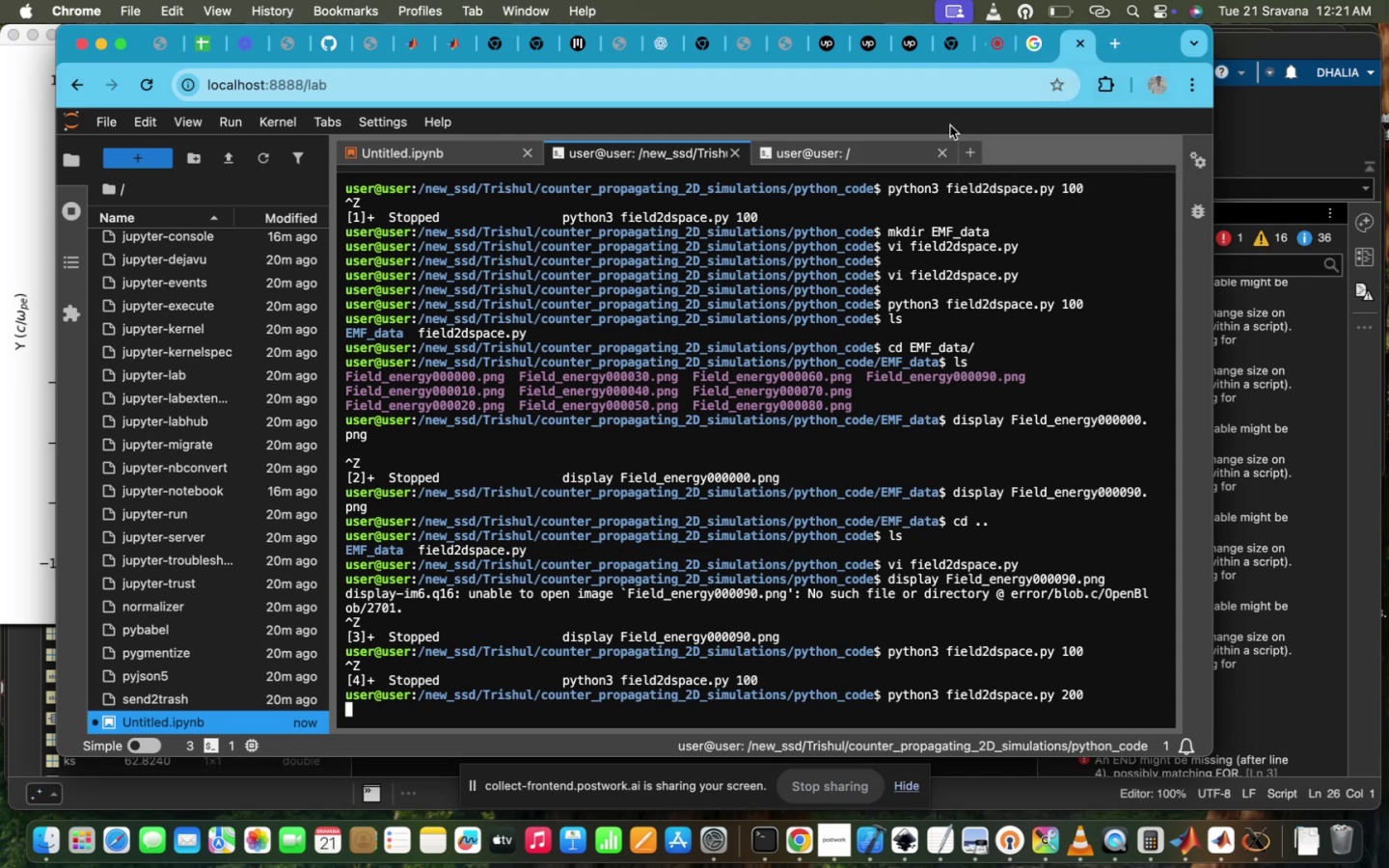 